 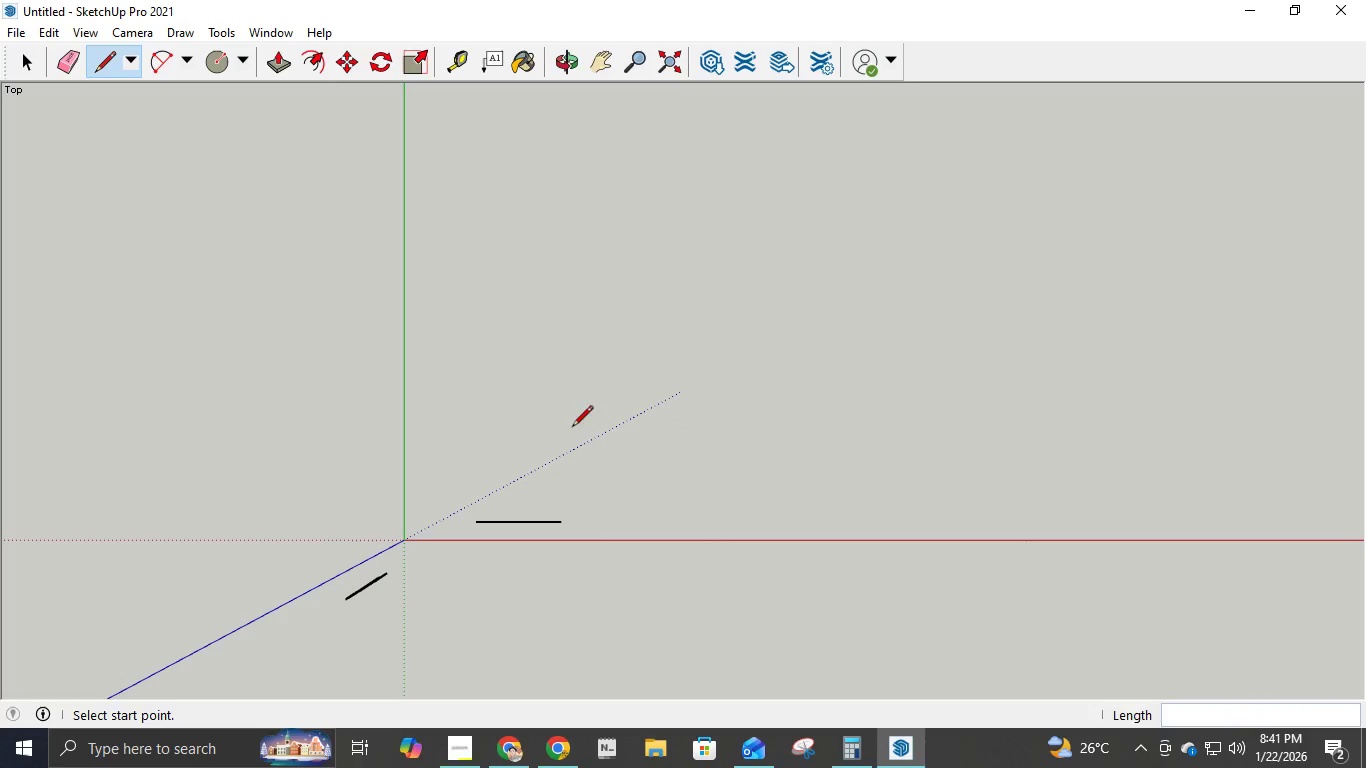 
key(Control+Z)
 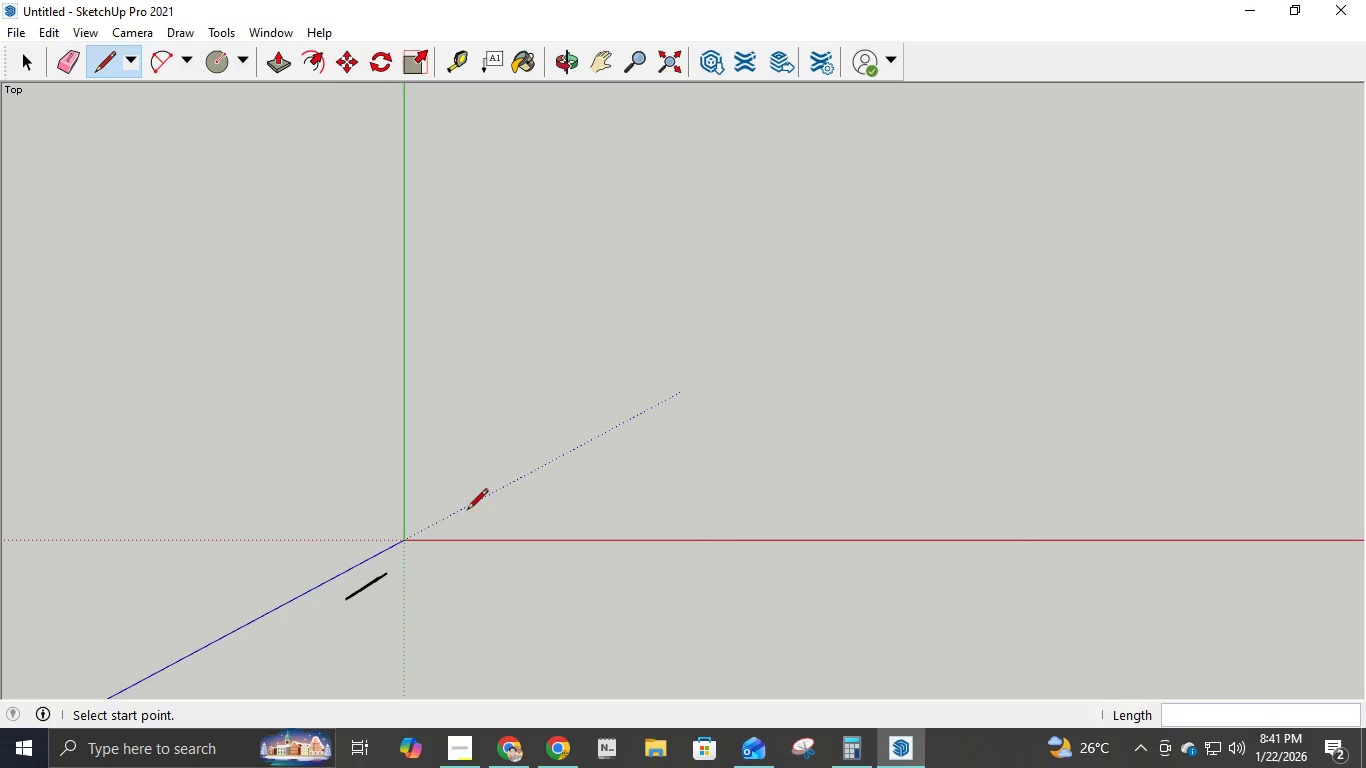 
left_click([474, 519])
 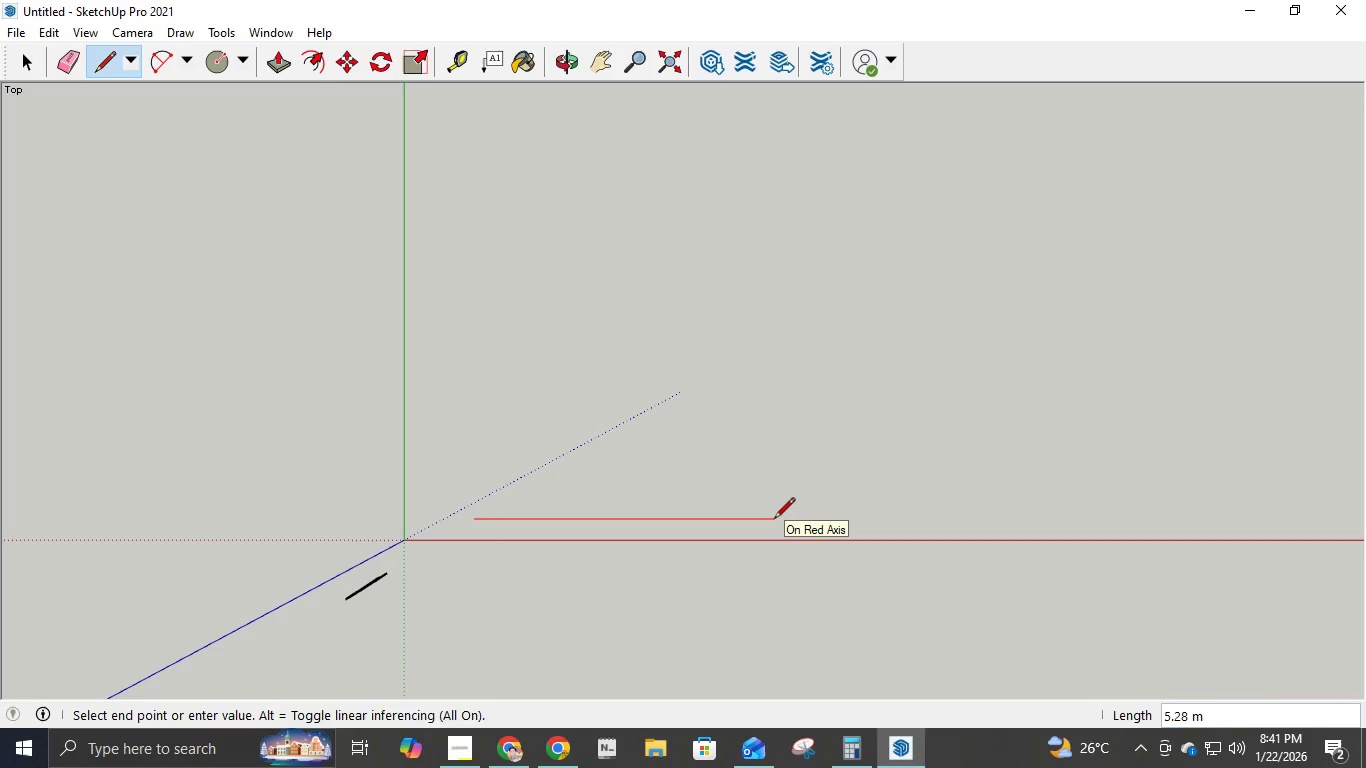 
key(Numpad1)
 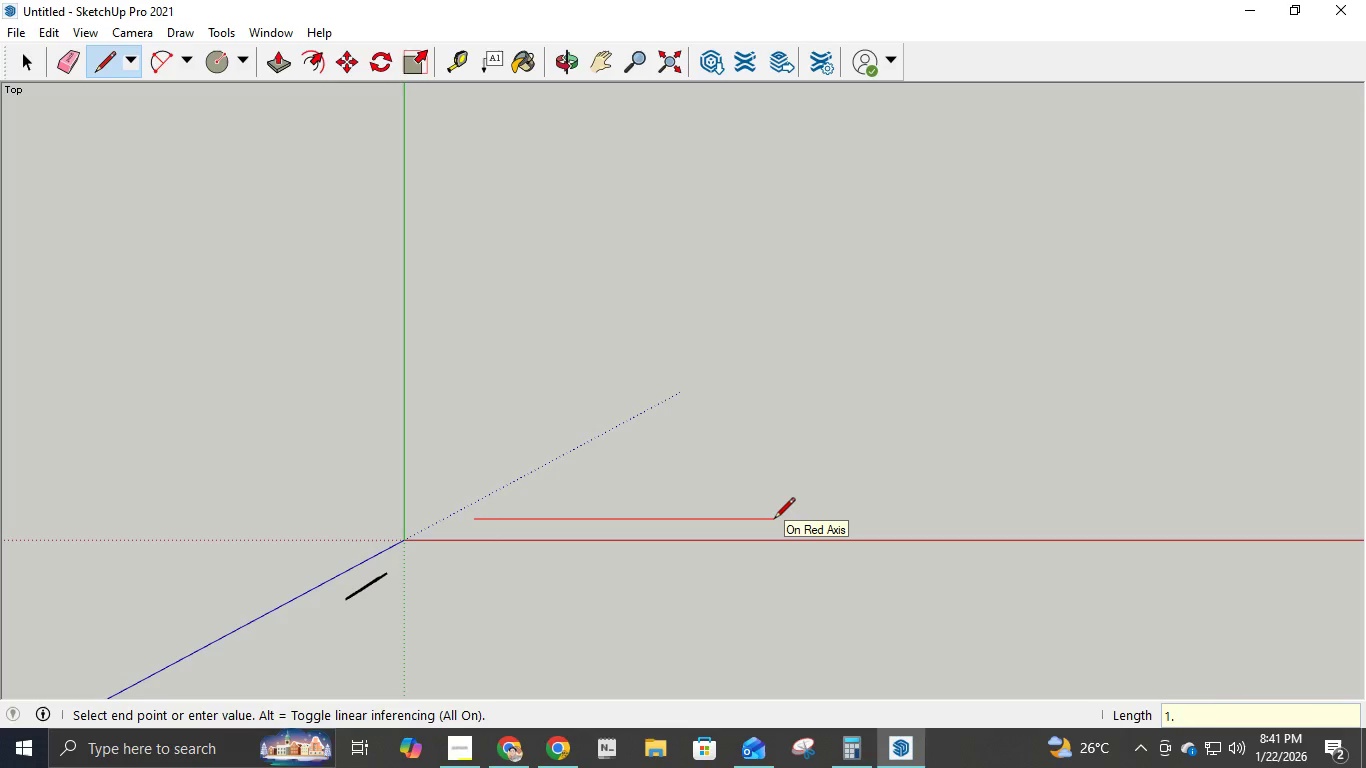 
key(NumpadDecimal)
 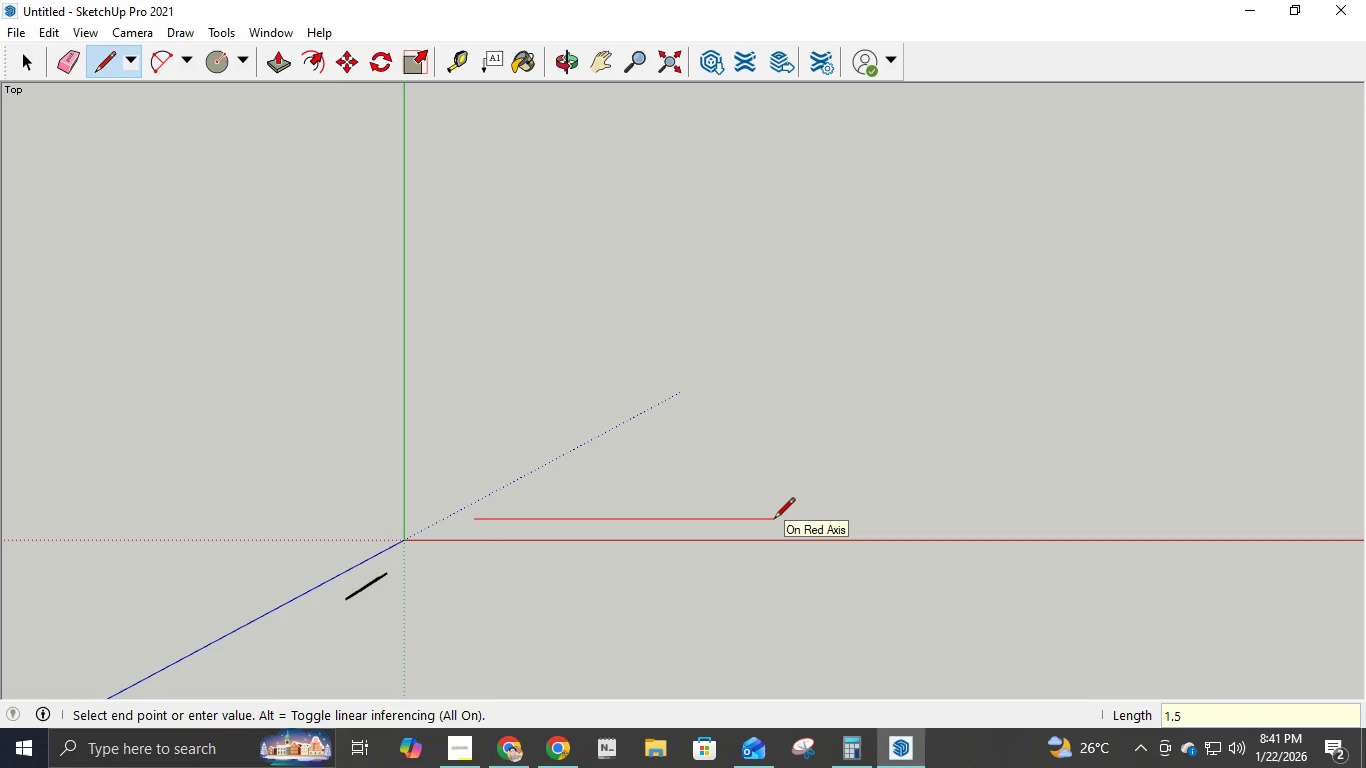 
key(Numpad5)
 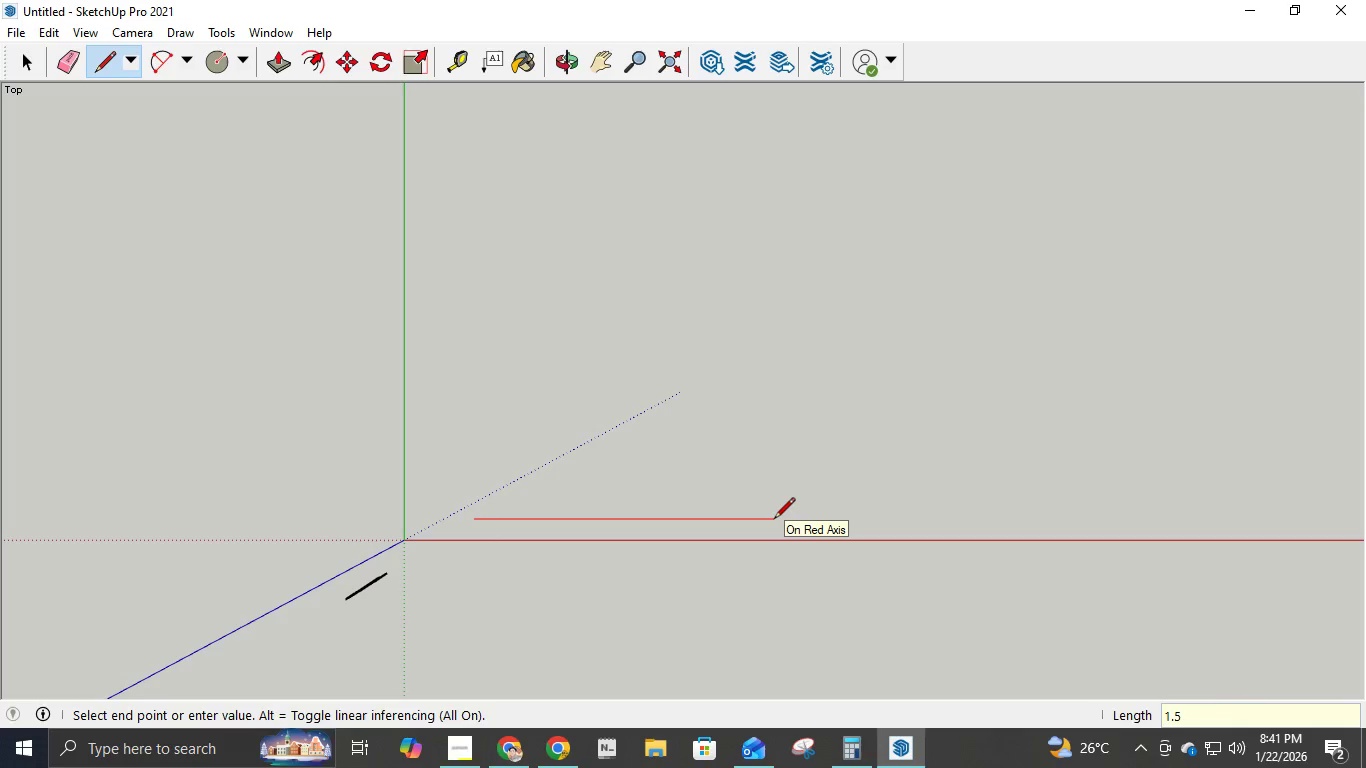 
key(NumpadEnter)
 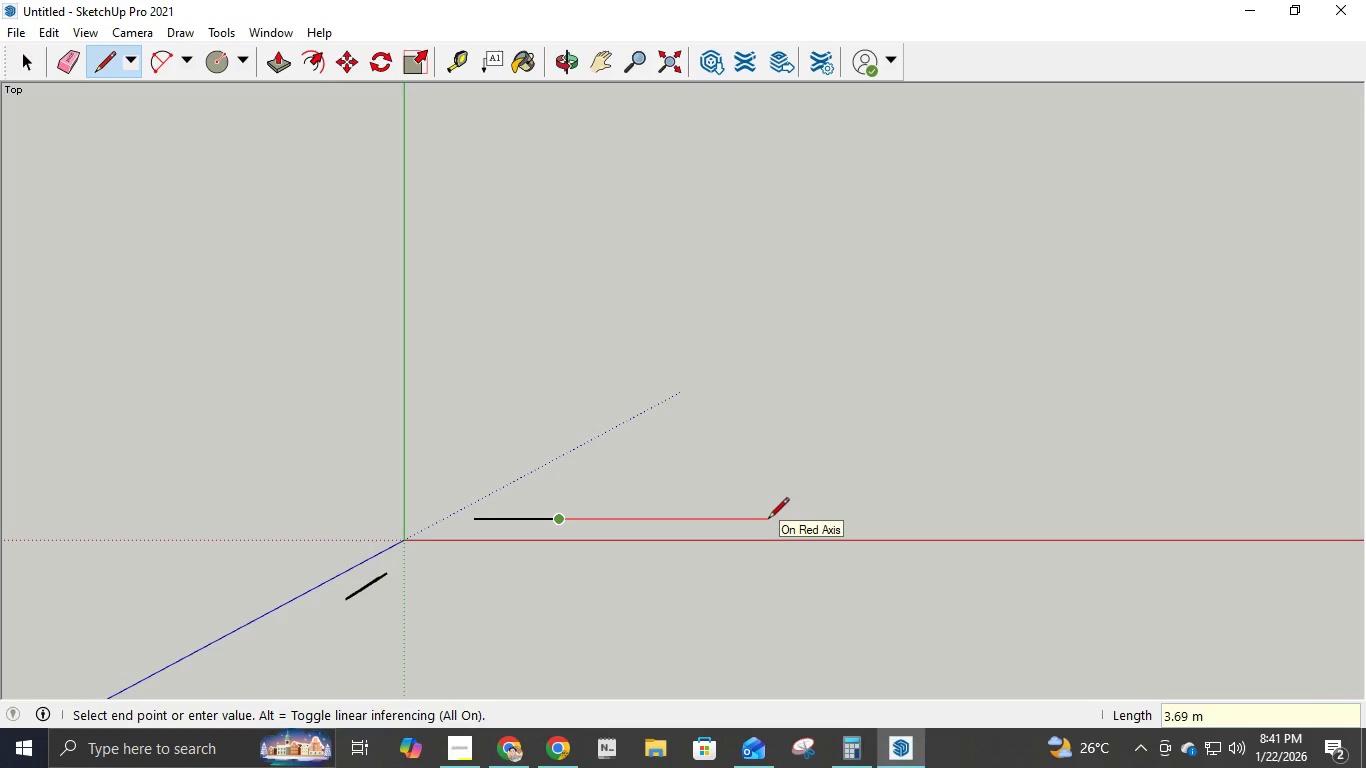 
key(Escape)
 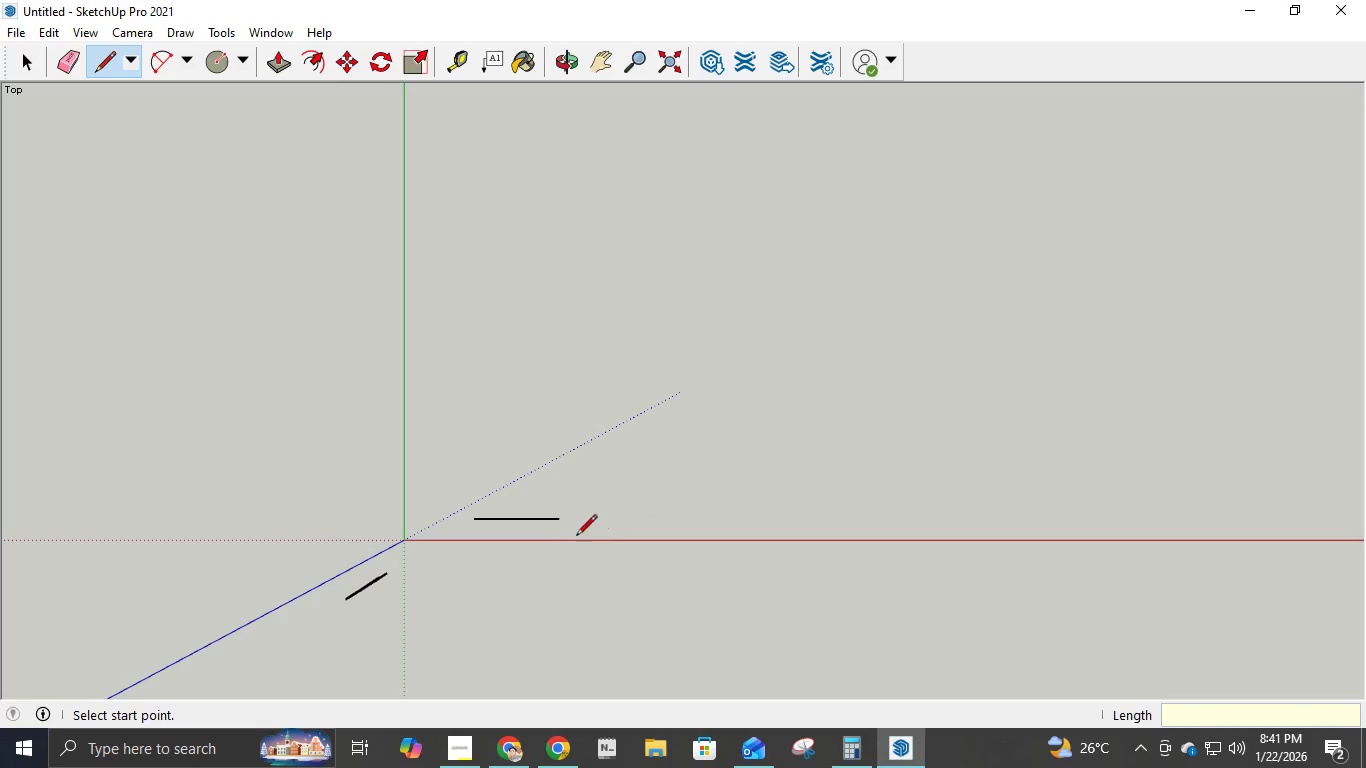 
scroll: coordinate [526, 537], scroll_direction: up, amount: 8.0
 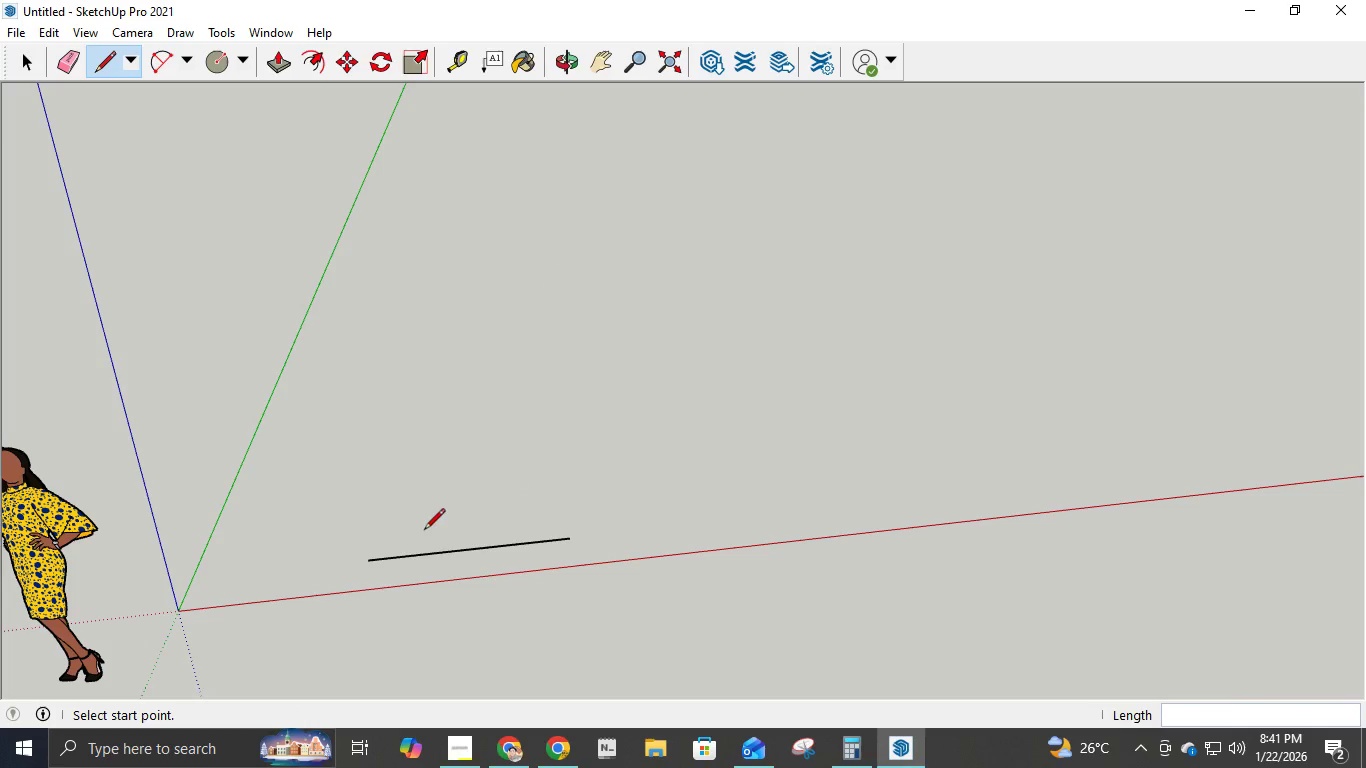 
left_click([370, 561])
 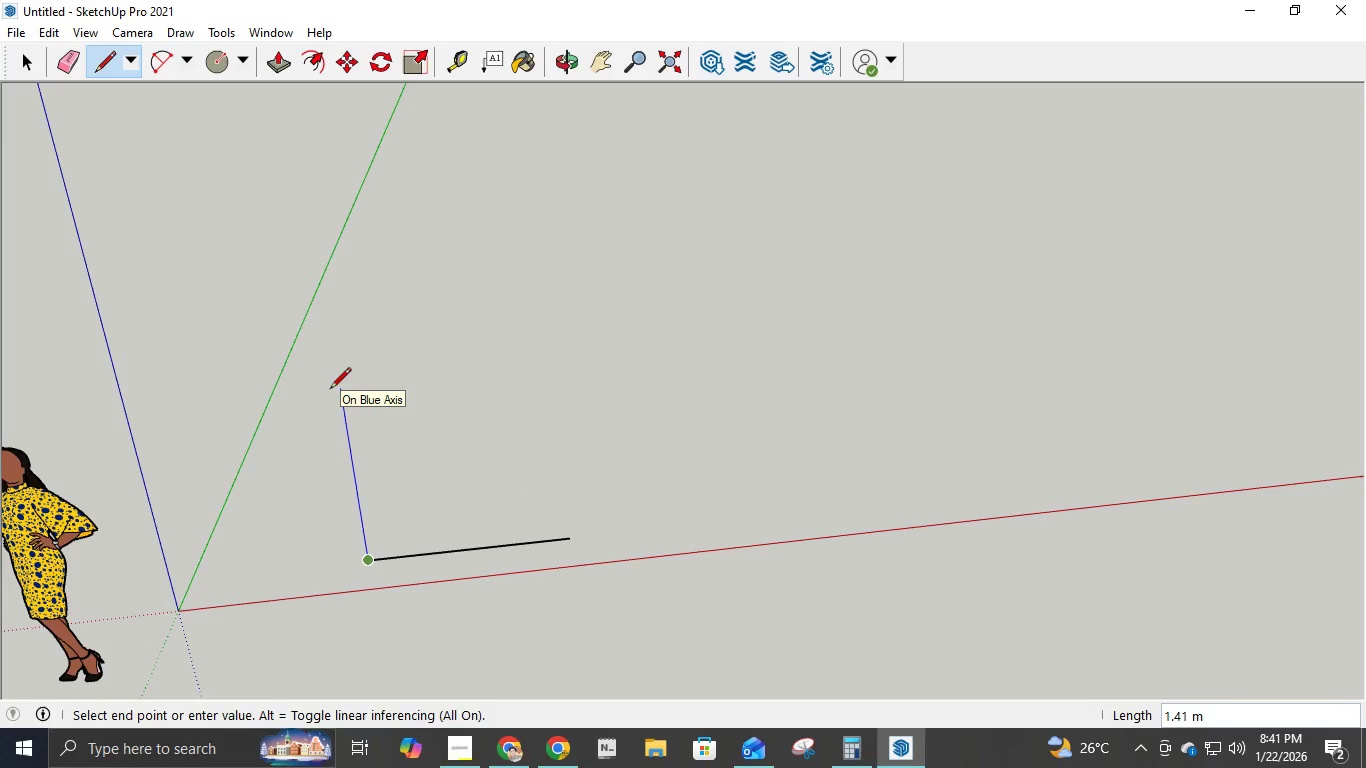 
key(Numpad2)
 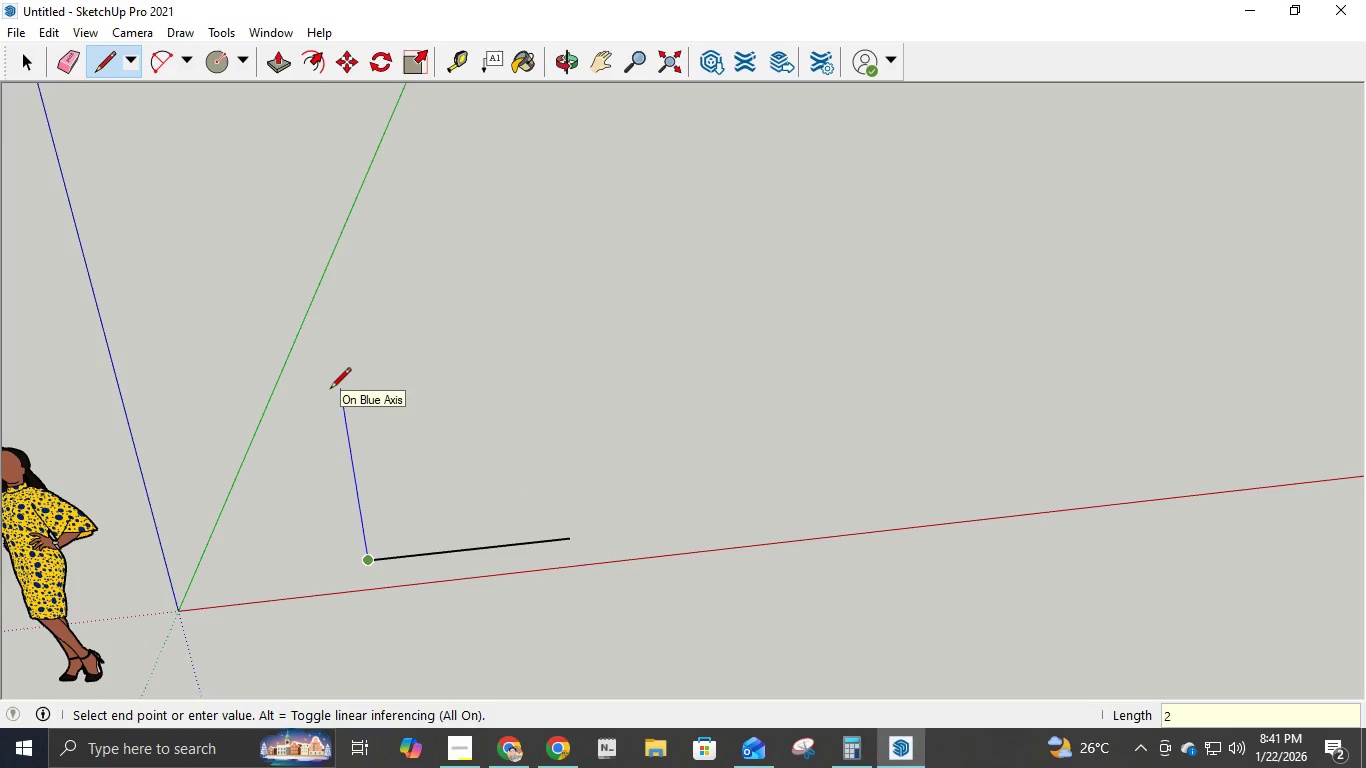 
key(NumpadDecimal)
 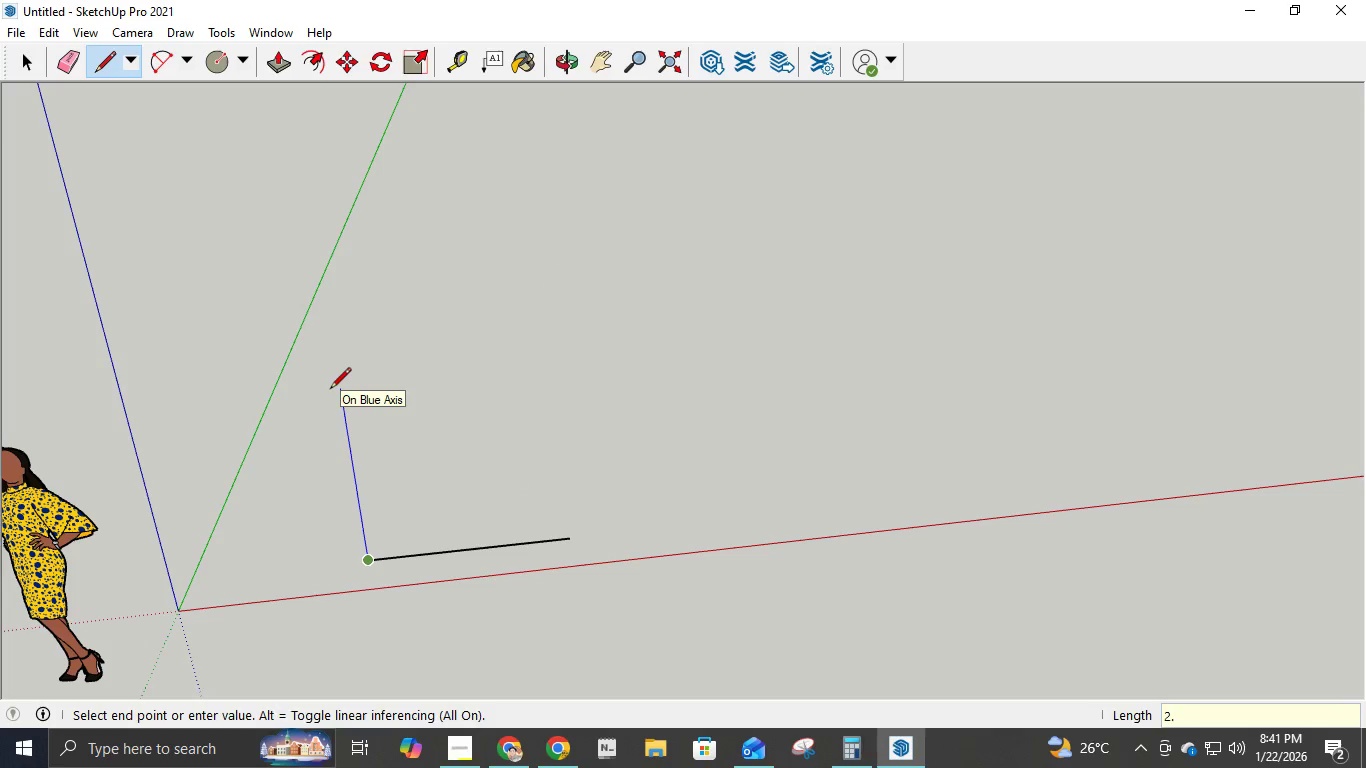 
key(Numpad5)
 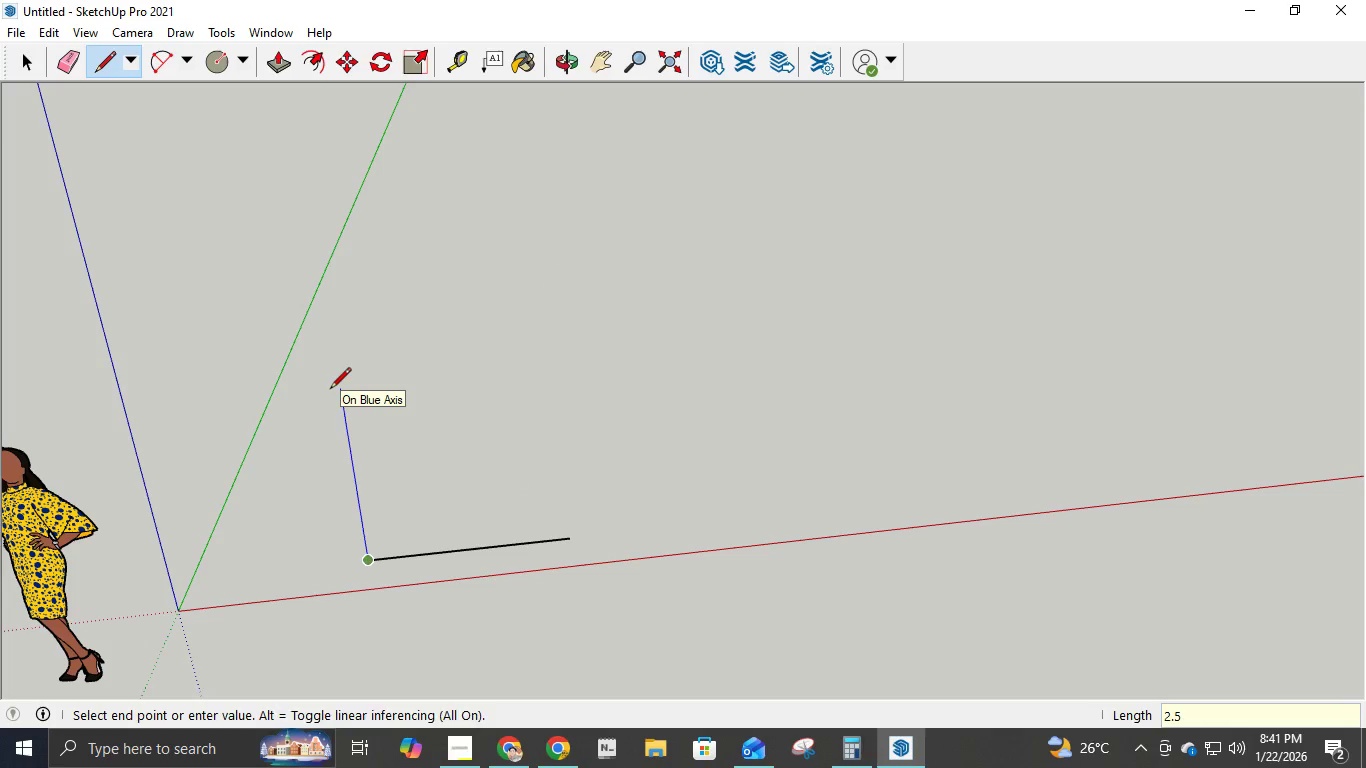 
key(NumpadEnter)
 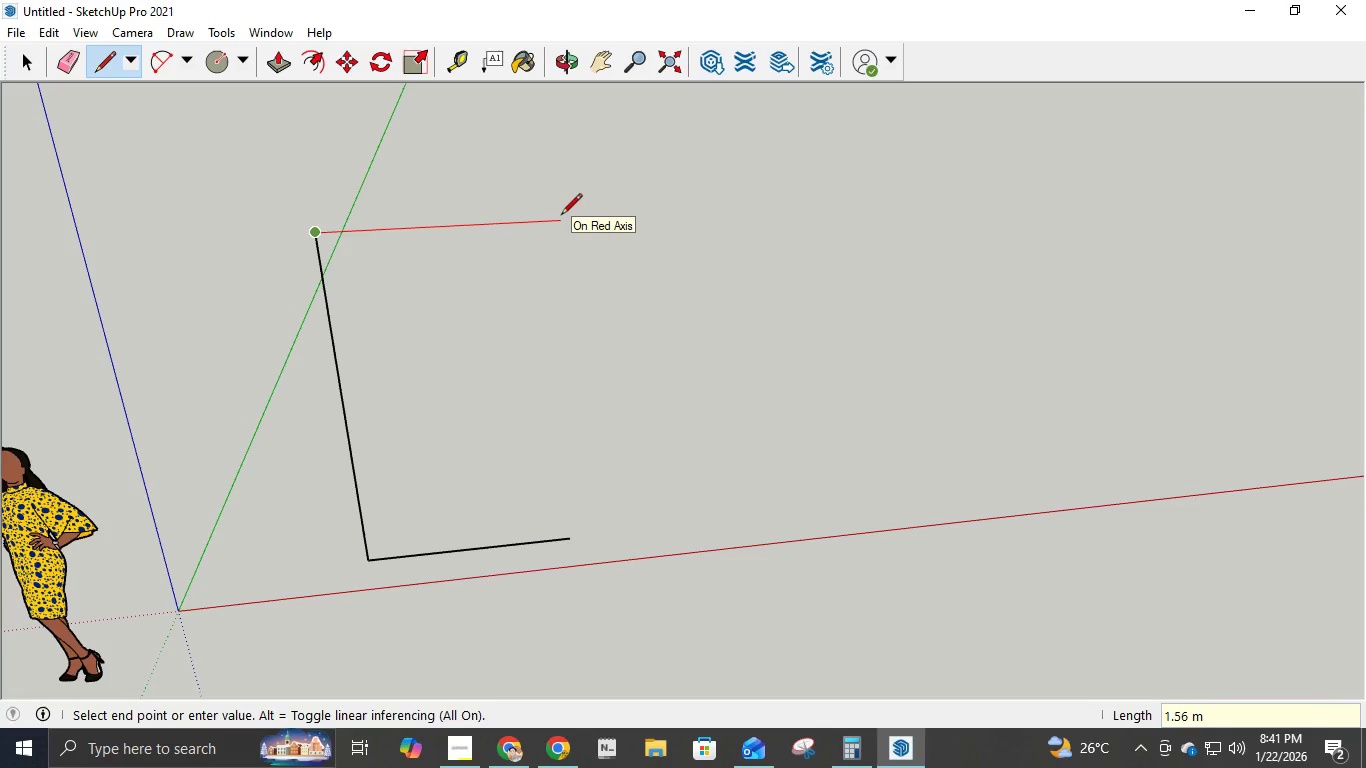 
key(NumpadDecimal)
 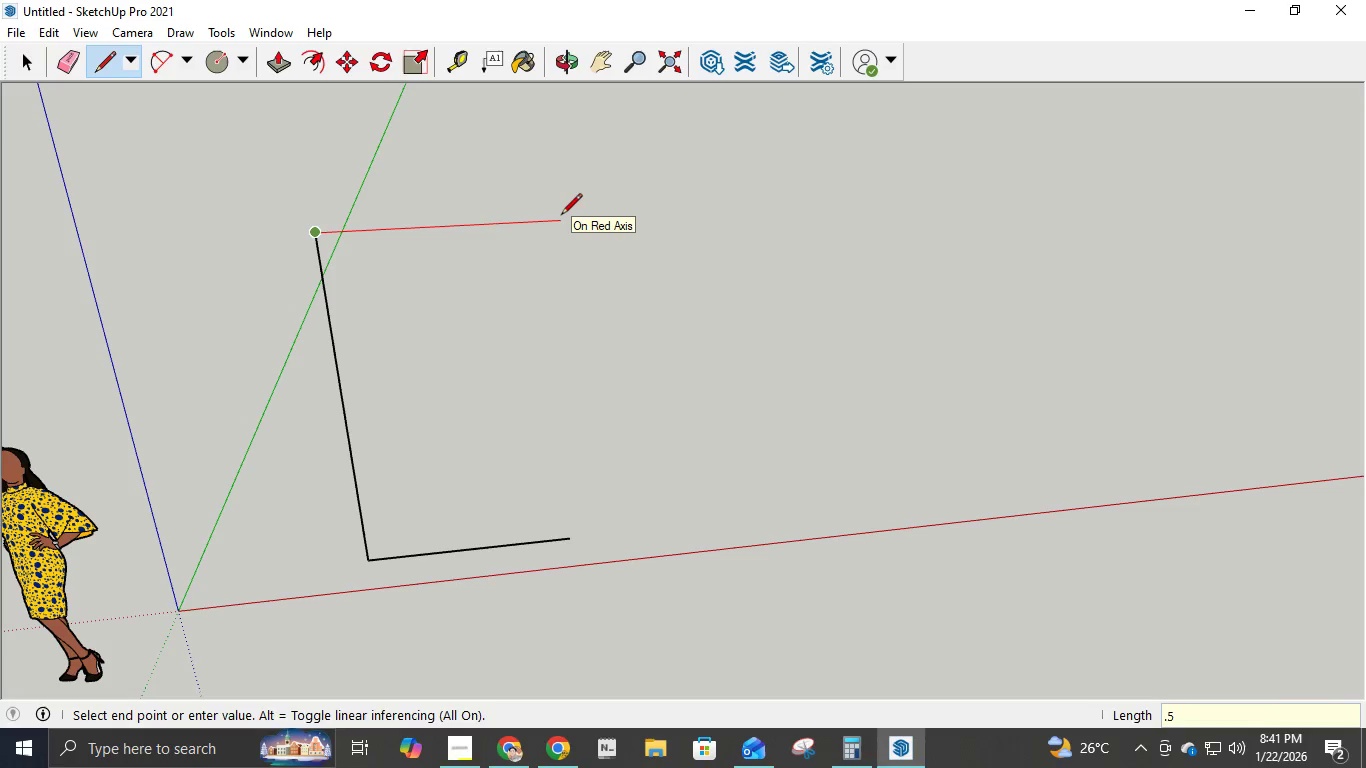 
key(Numpad5)
 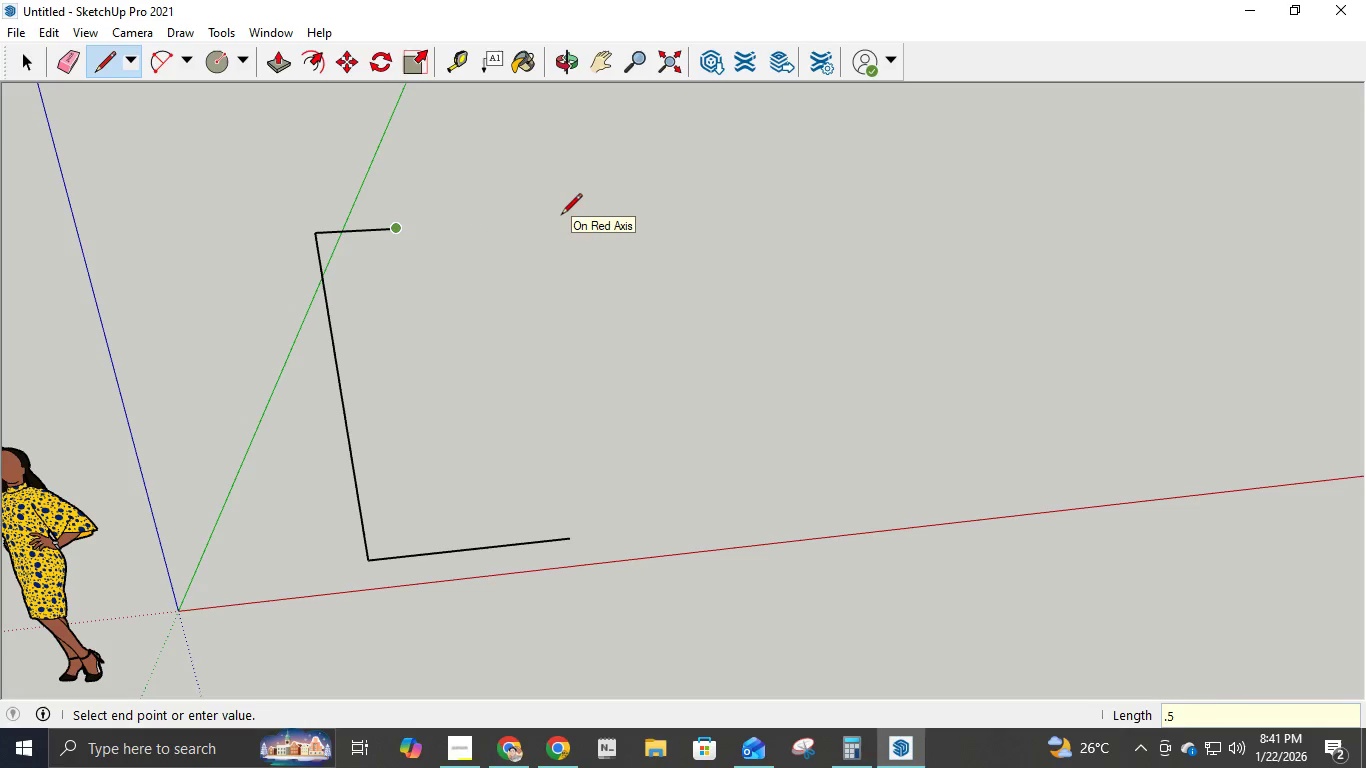 
key(NumpadEnter)
 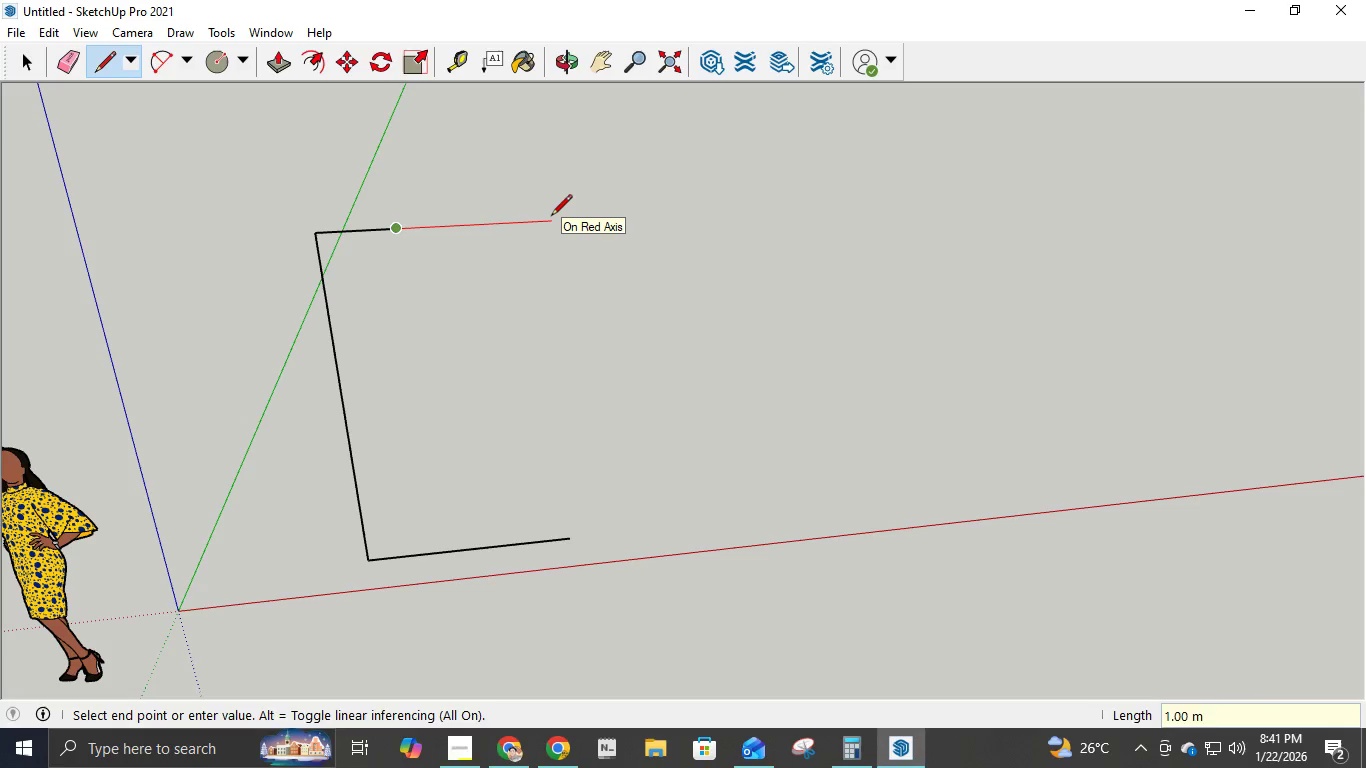 
key(NumpadDecimal)
 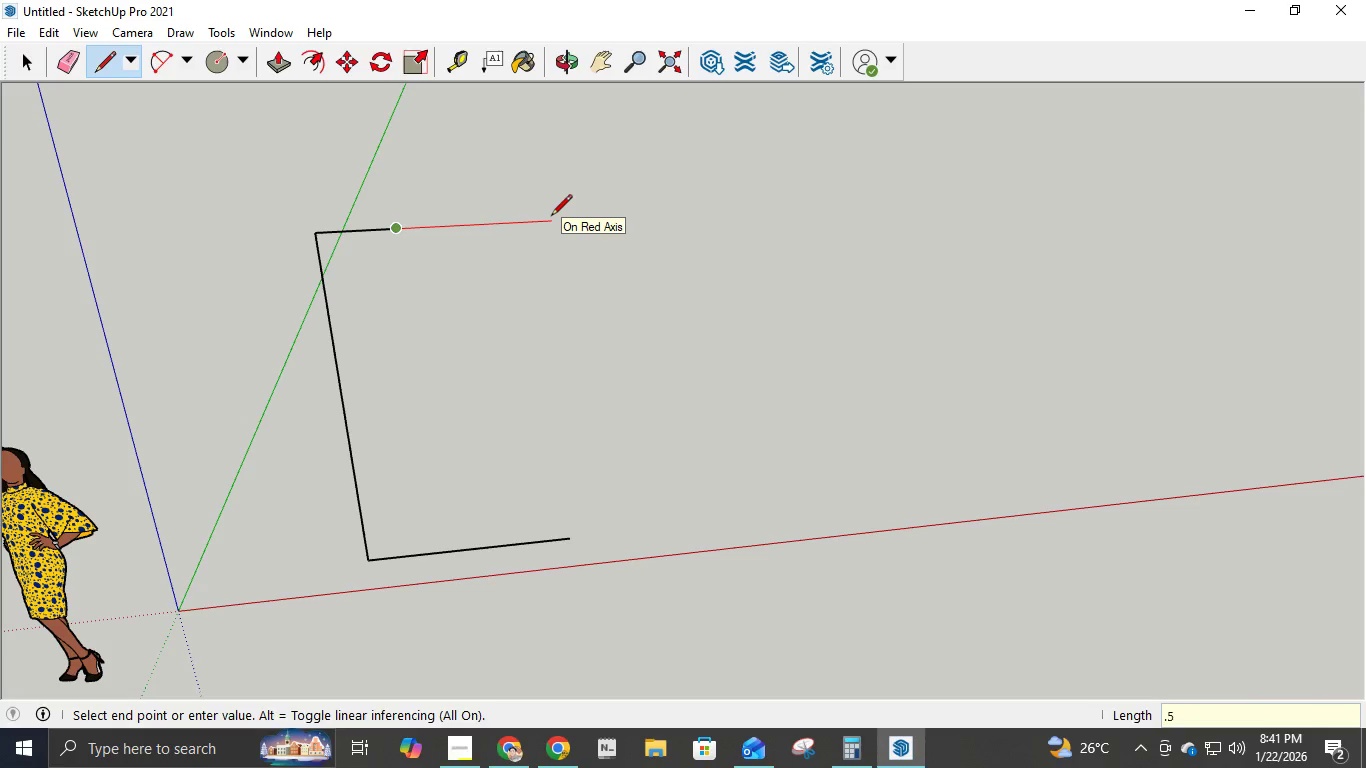 
key(Numpad5)
 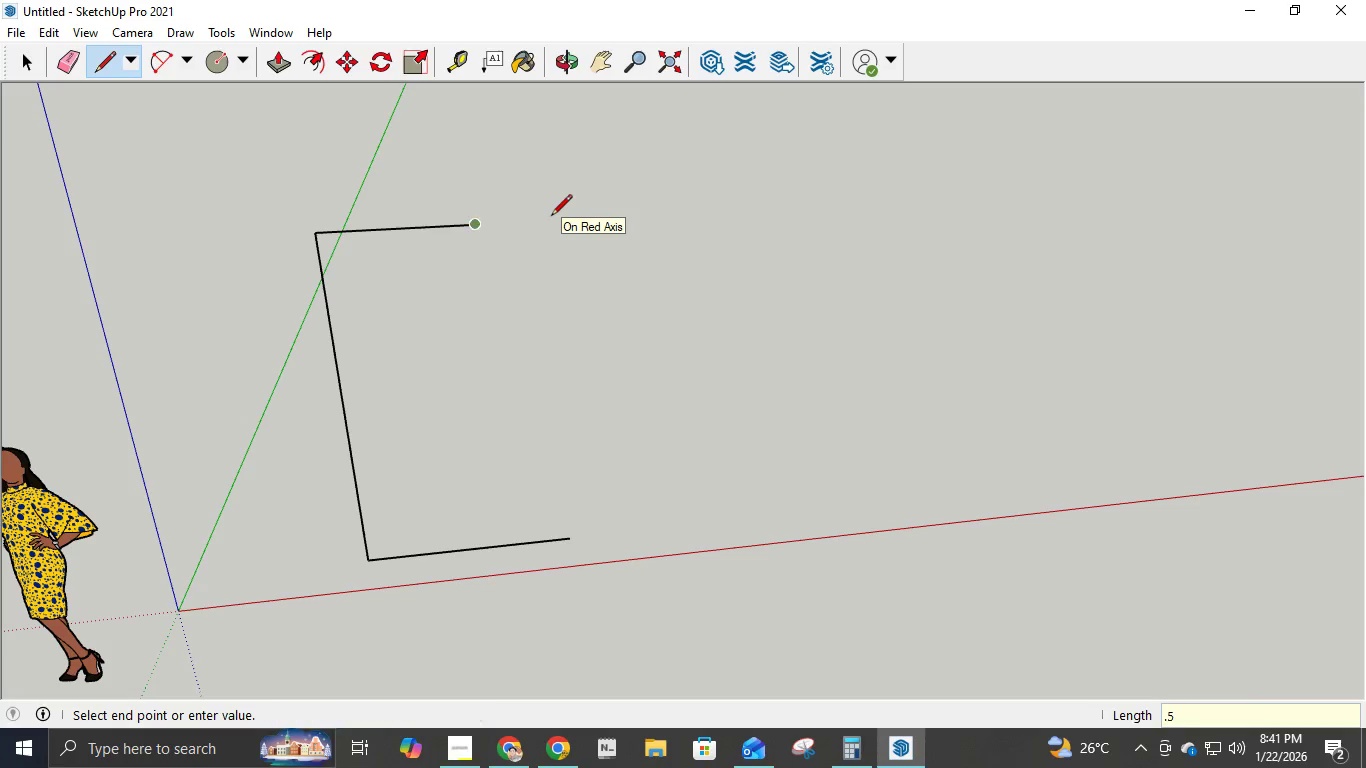 
key(NumpadEnter)
 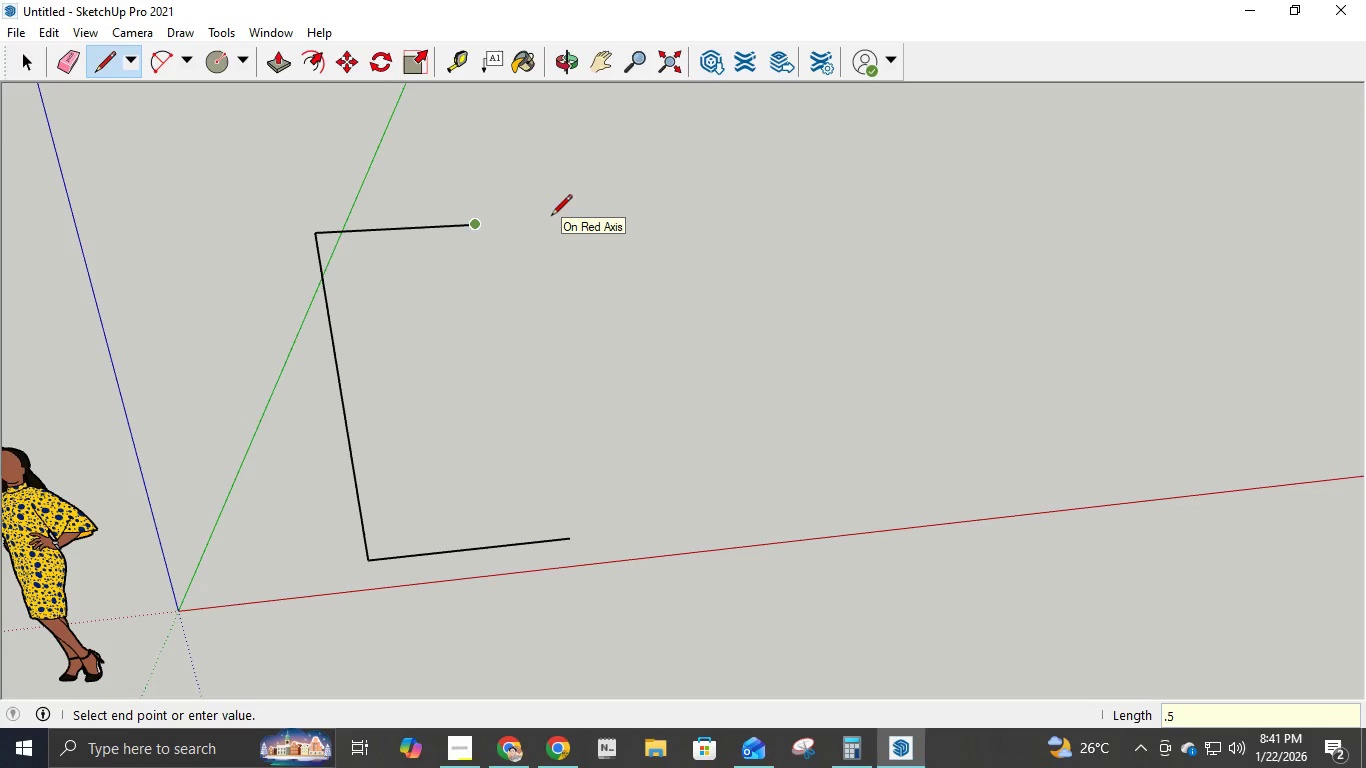 
key(NumpadDecimal)
 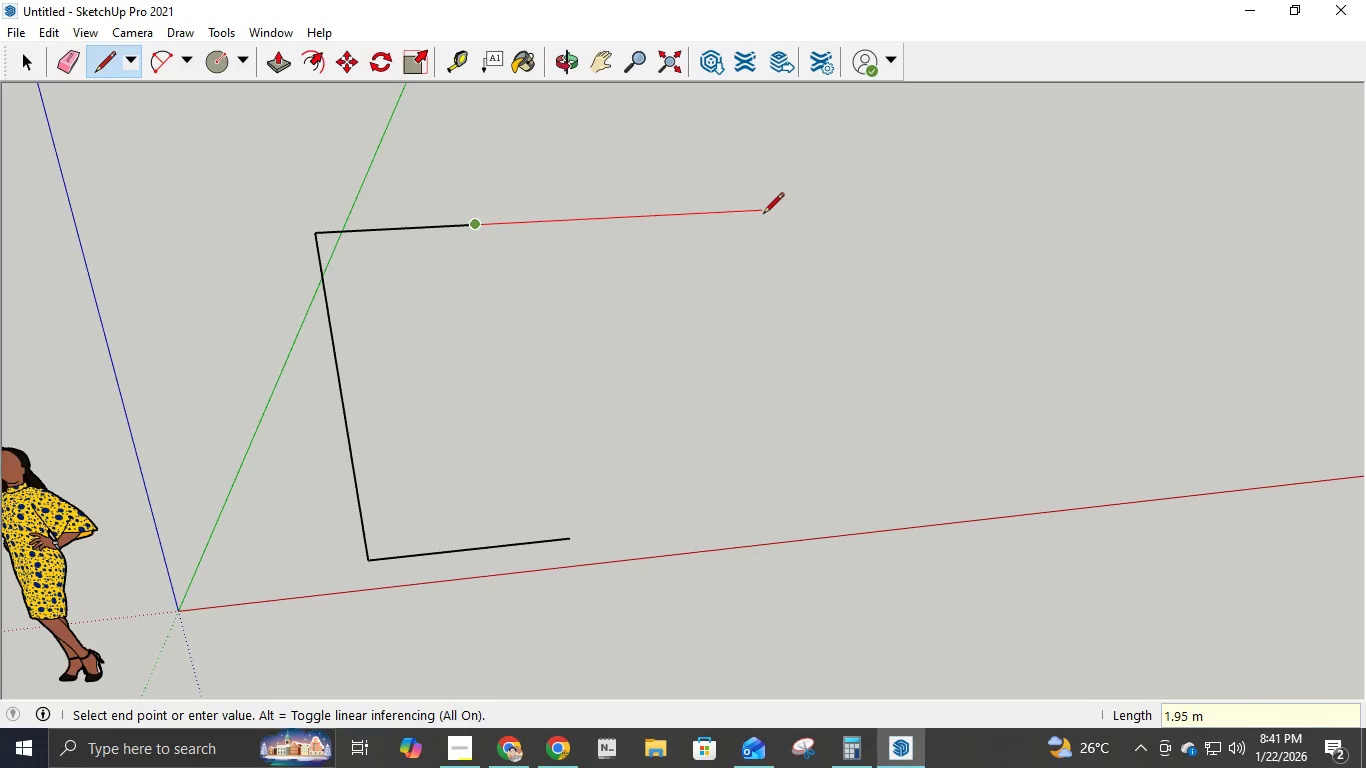 
key(NumpadDecimal)
 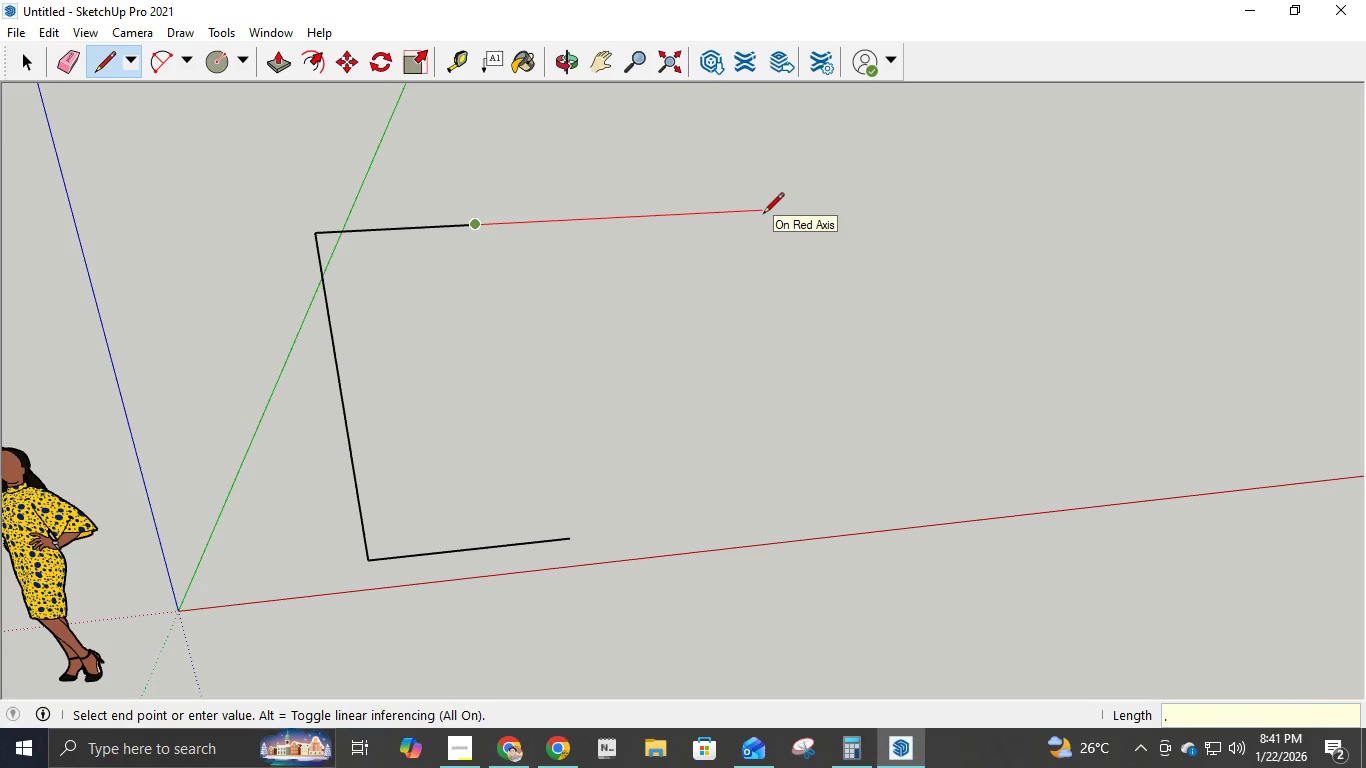 
key(Numpad5)
 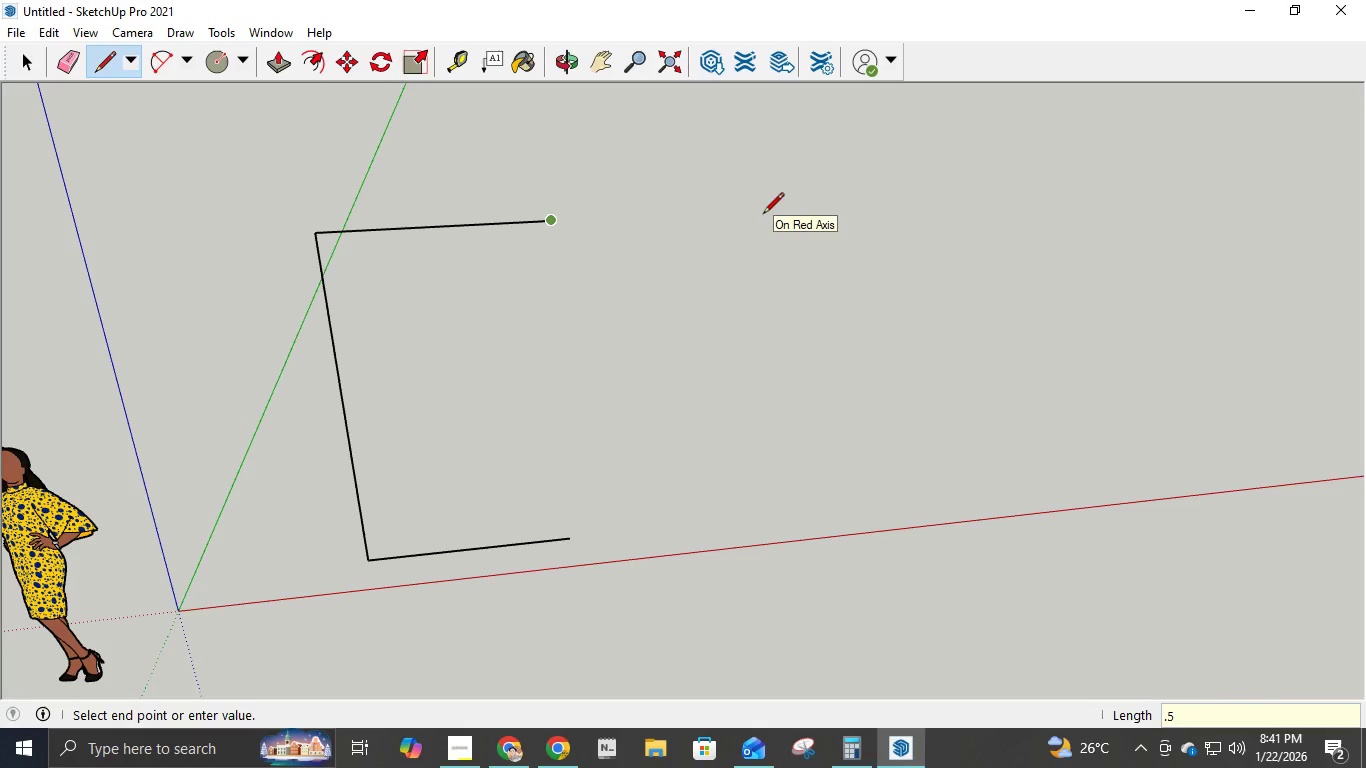 
key(NumpadEnter)
 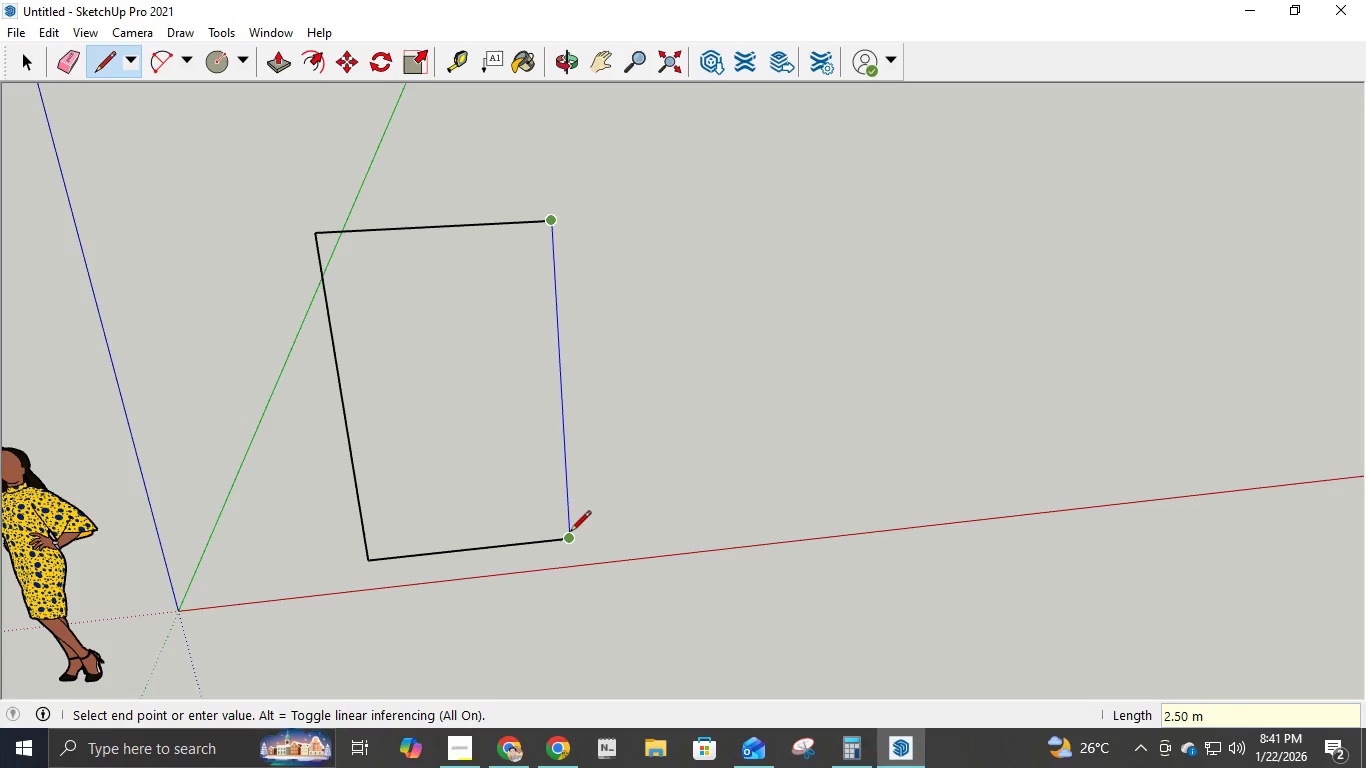 
left_click([571, 536])
 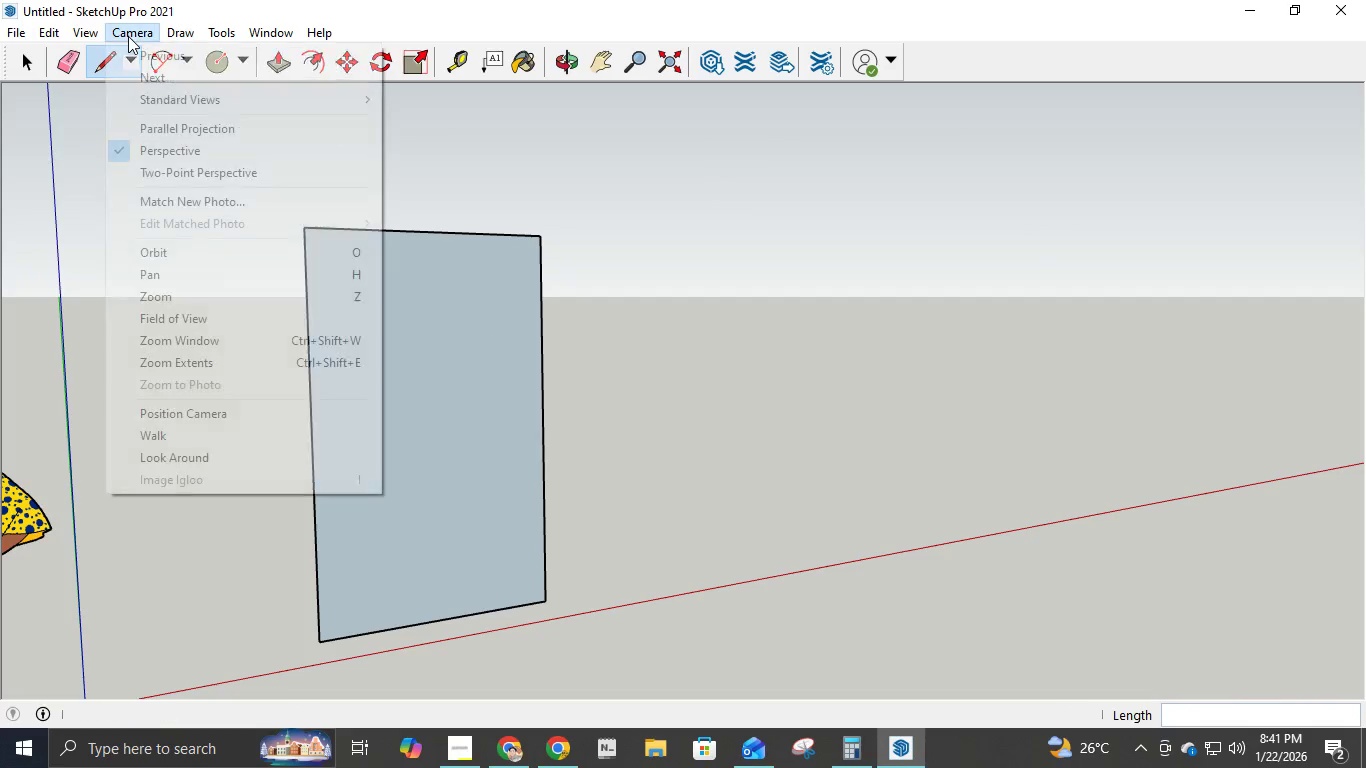 
left_click([181, 100])
 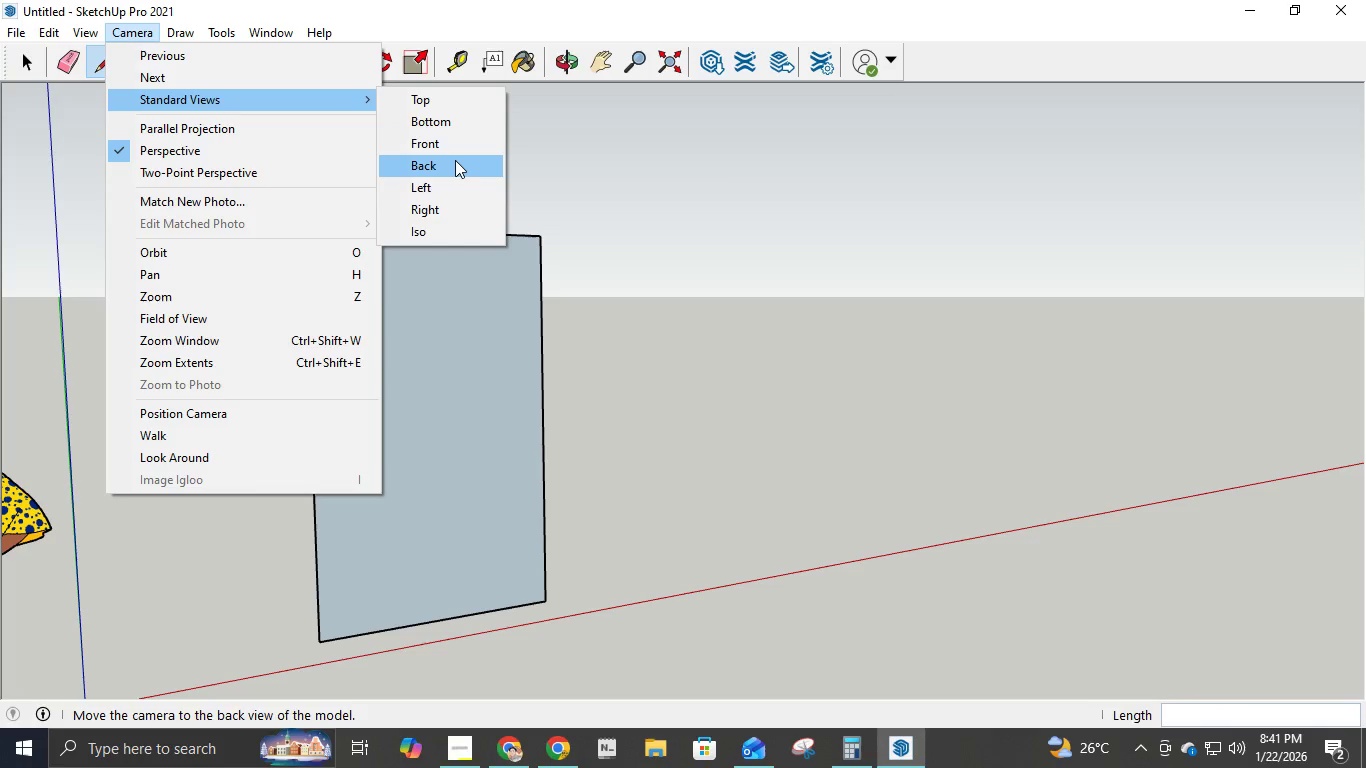 
left_click([450, 149])
 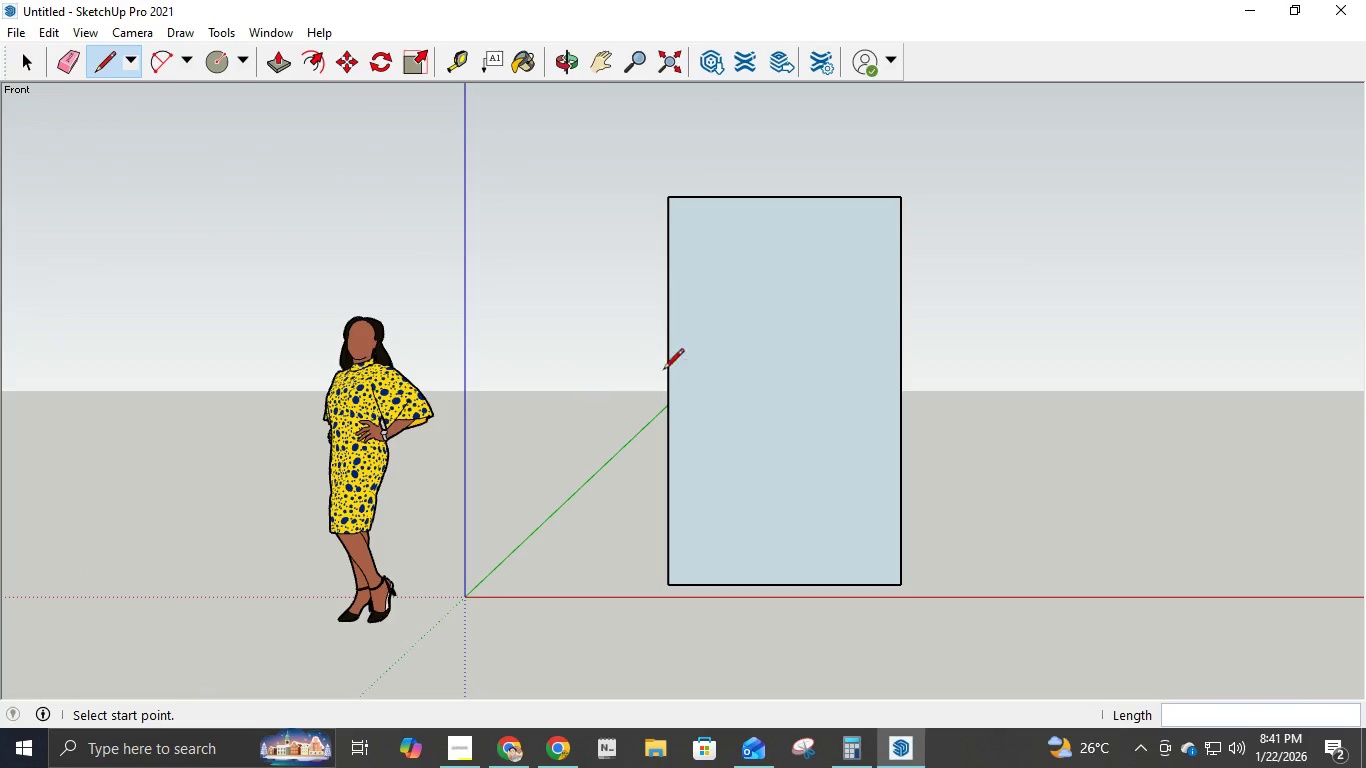 
scroll: coordinate [764, 340], scroll_direction: up, amount: 1.0
 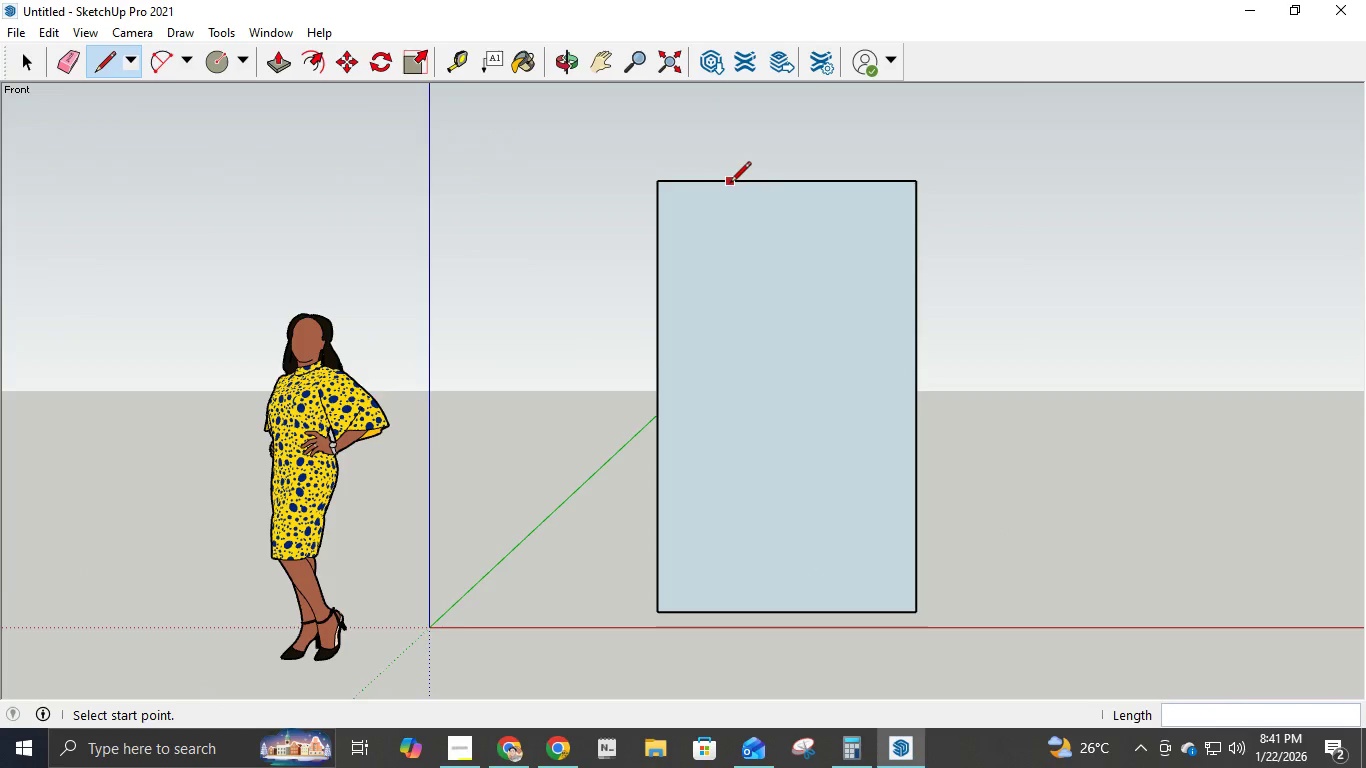 
left_click([730, 184])
 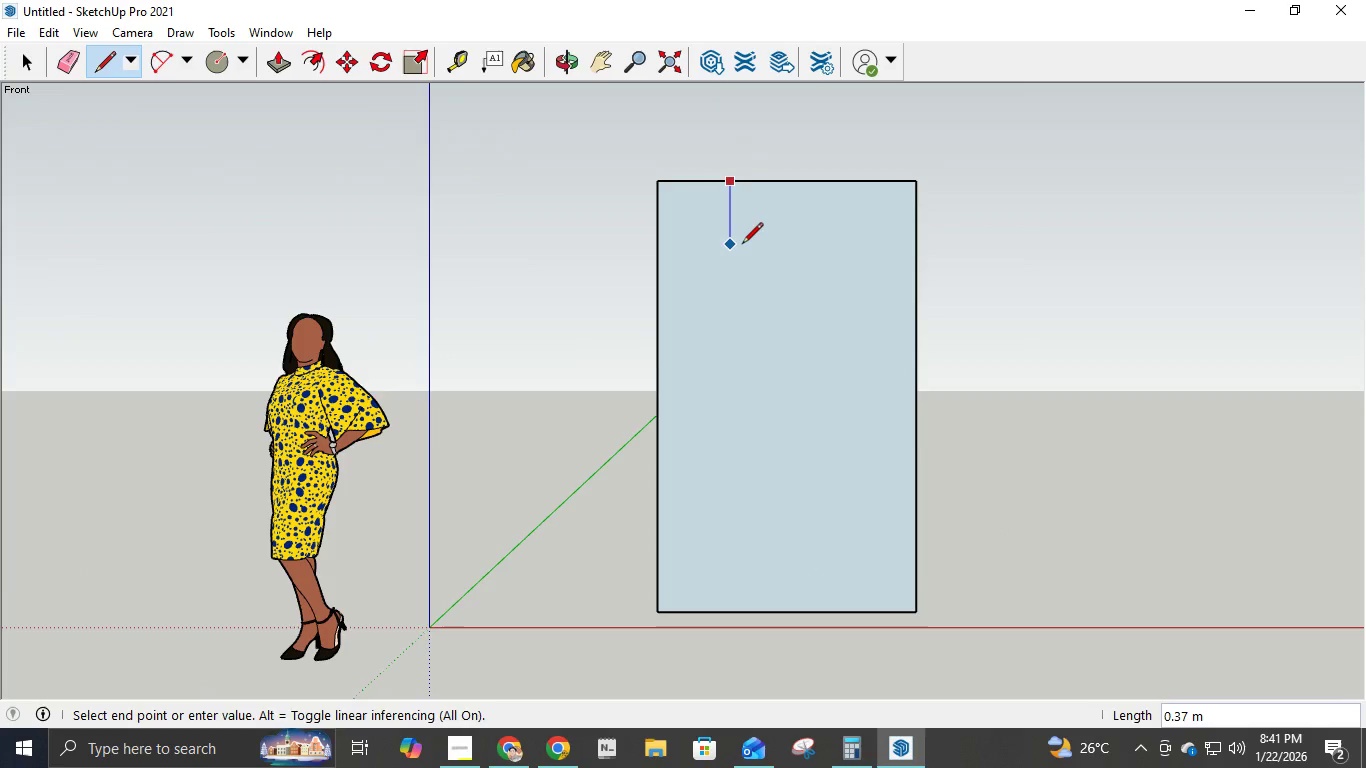 
key(Escape)
 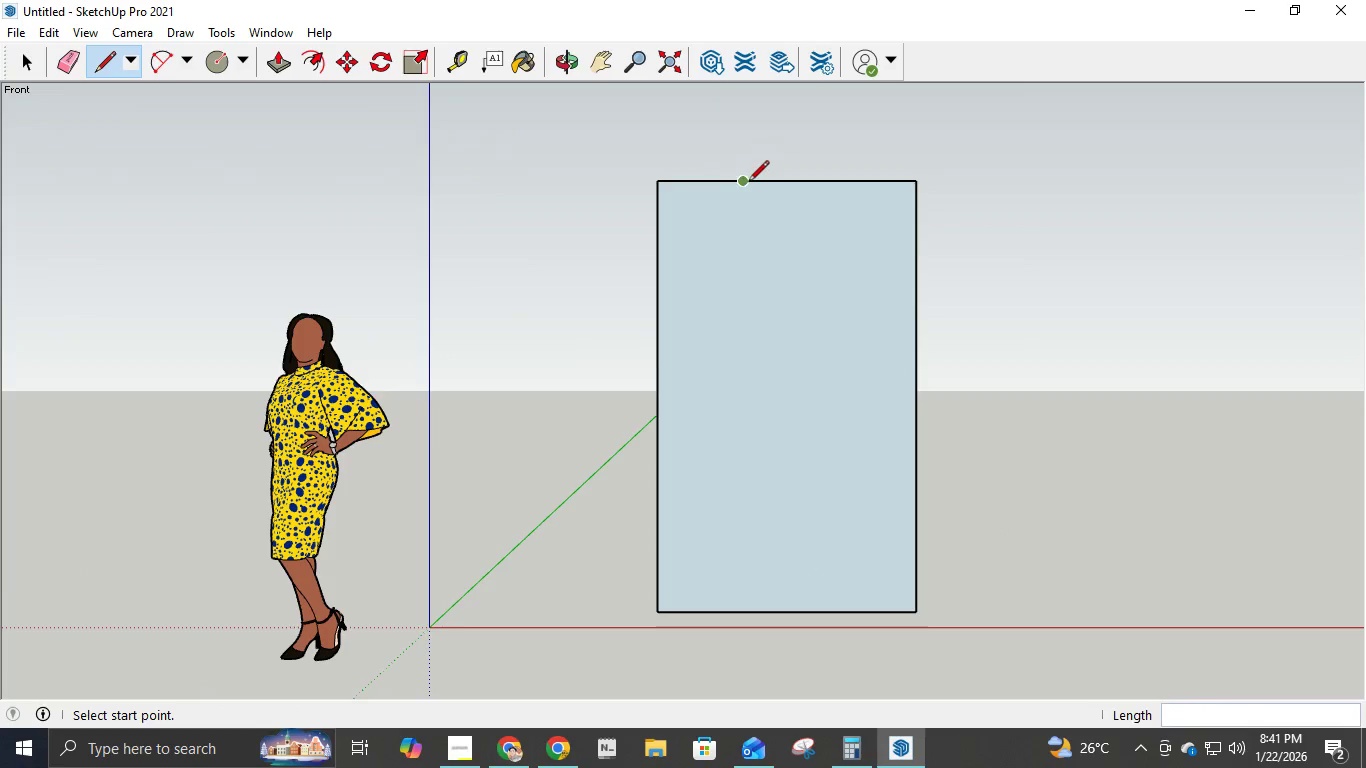 
left_click([748, 183])
 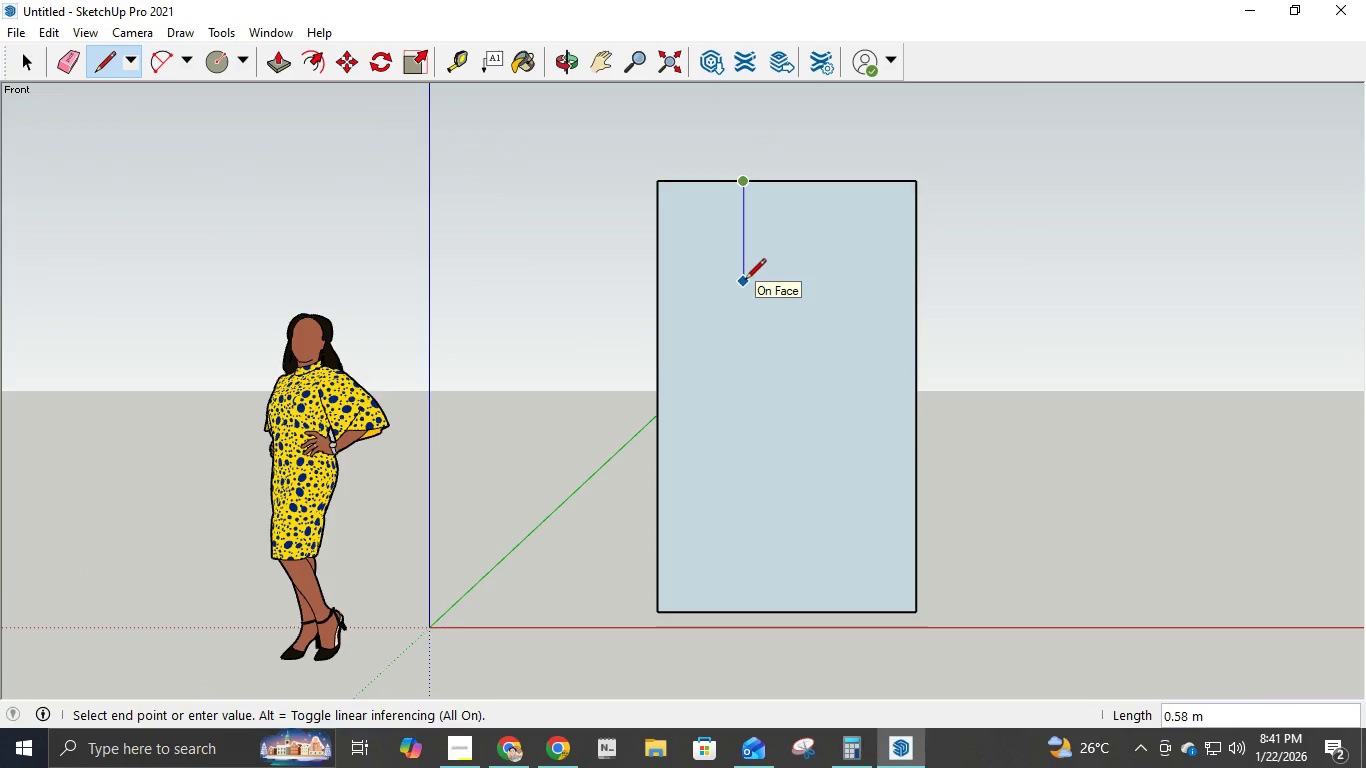 
key(Numpad2)
 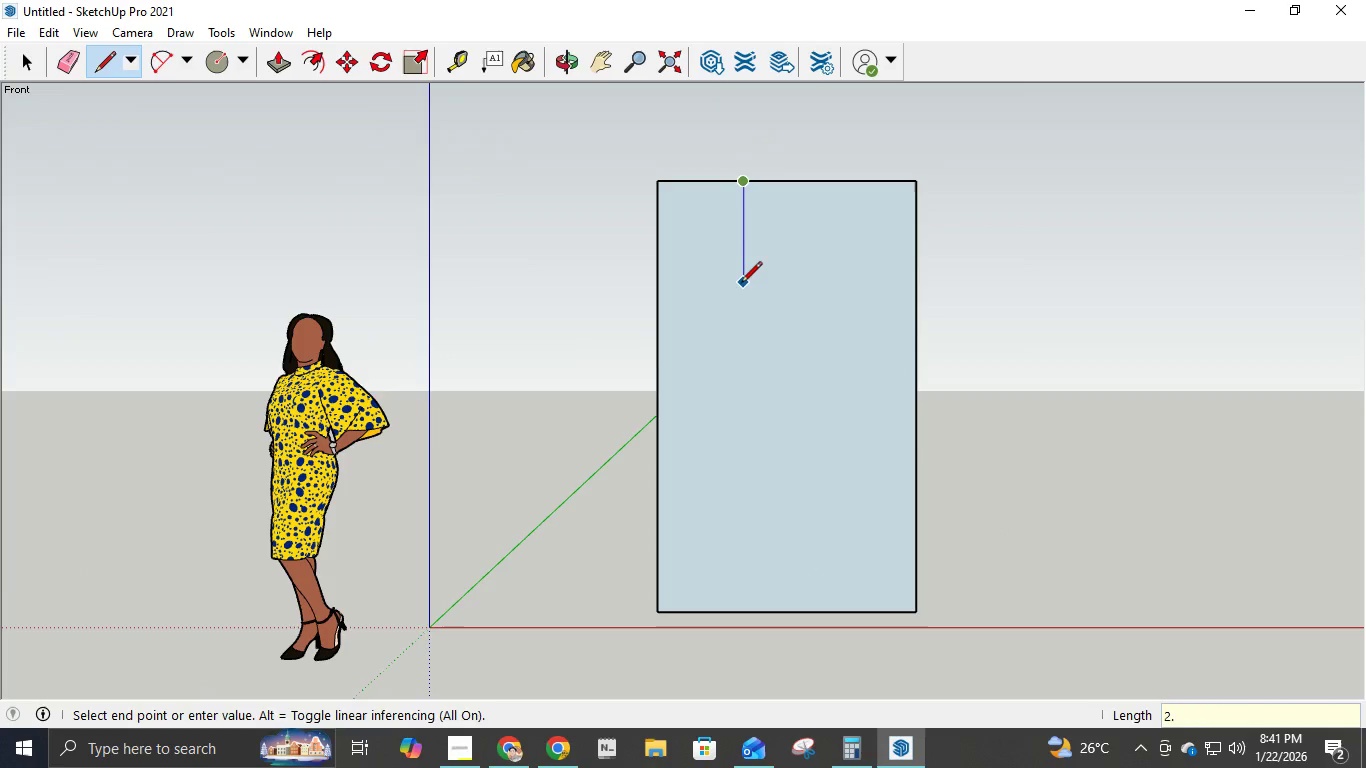 
key(NumpadDecimal)
 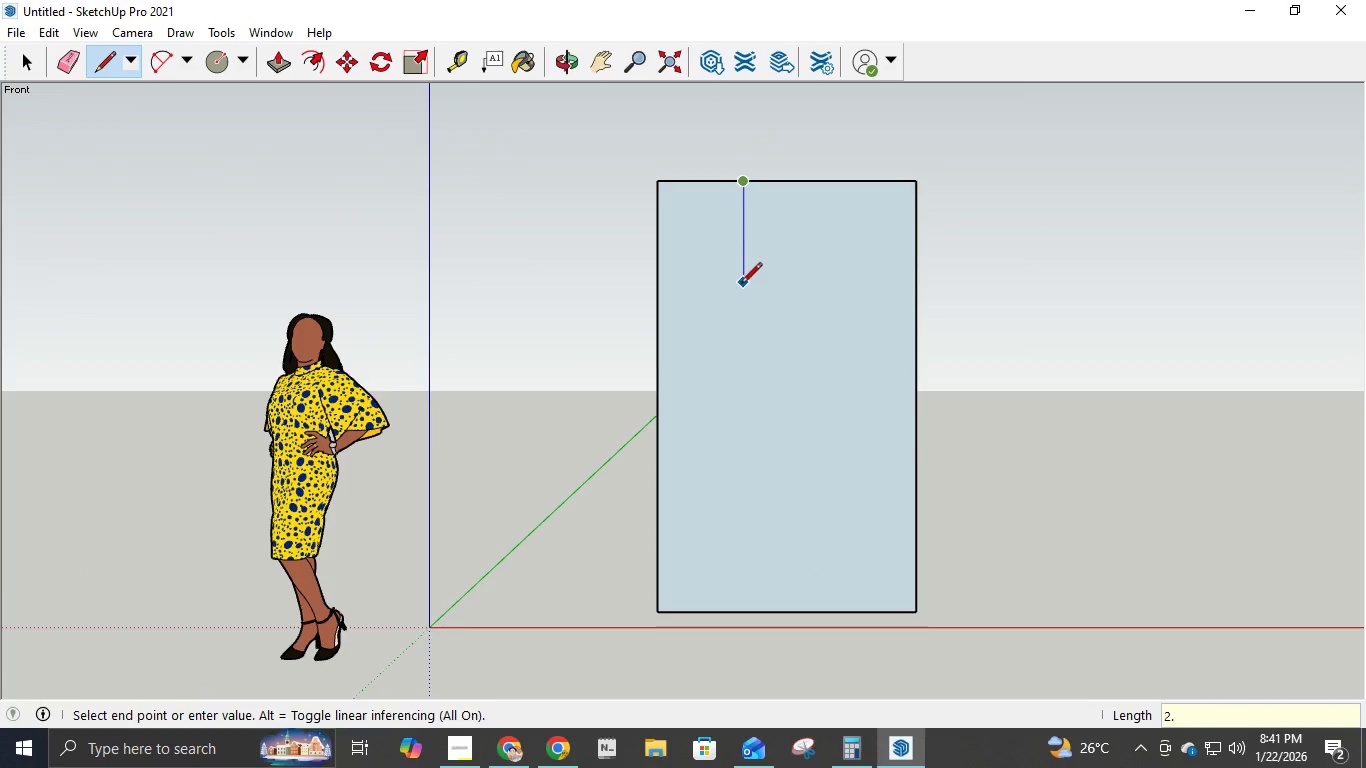 
key(Numpad5)
 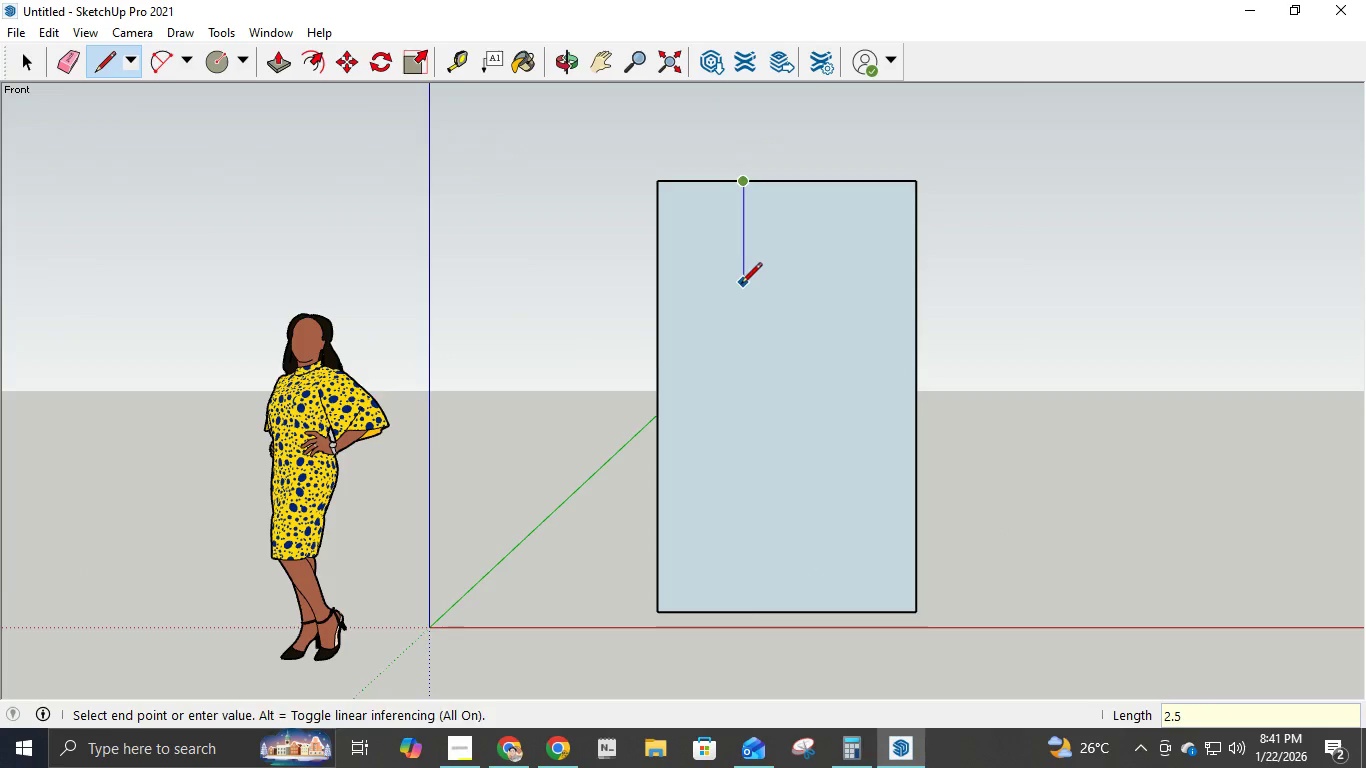 
key(NumpadEnter)
 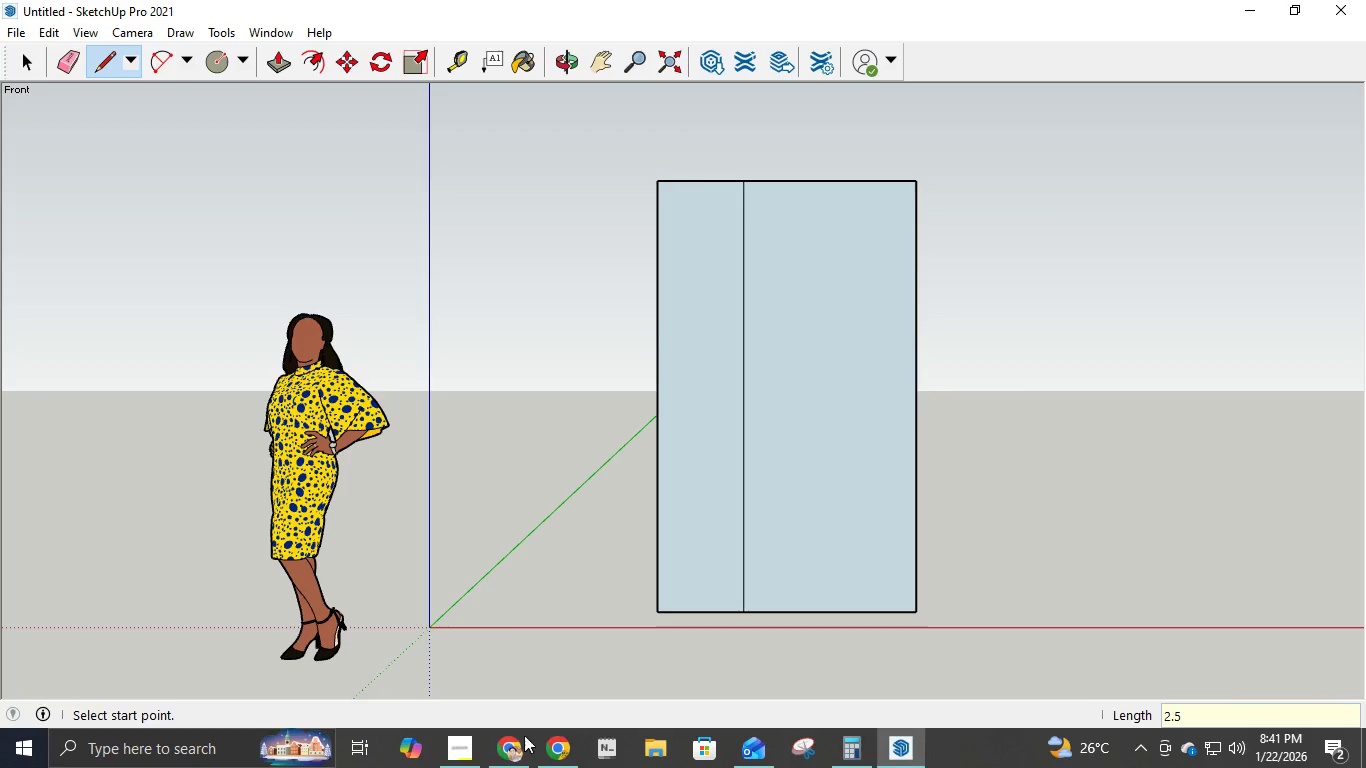 
left_click([457, 761])